 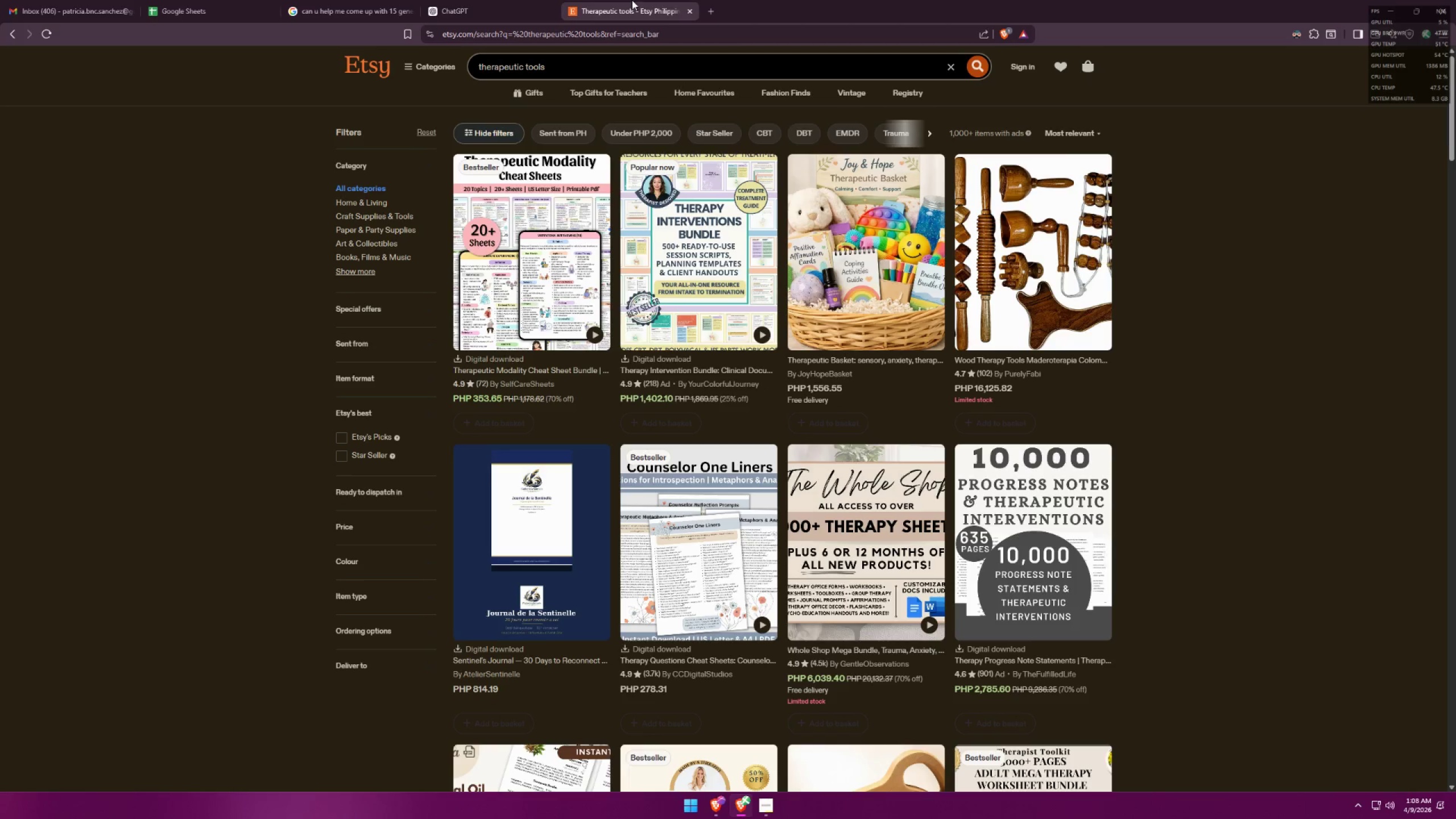 
left_click([306, 0])
 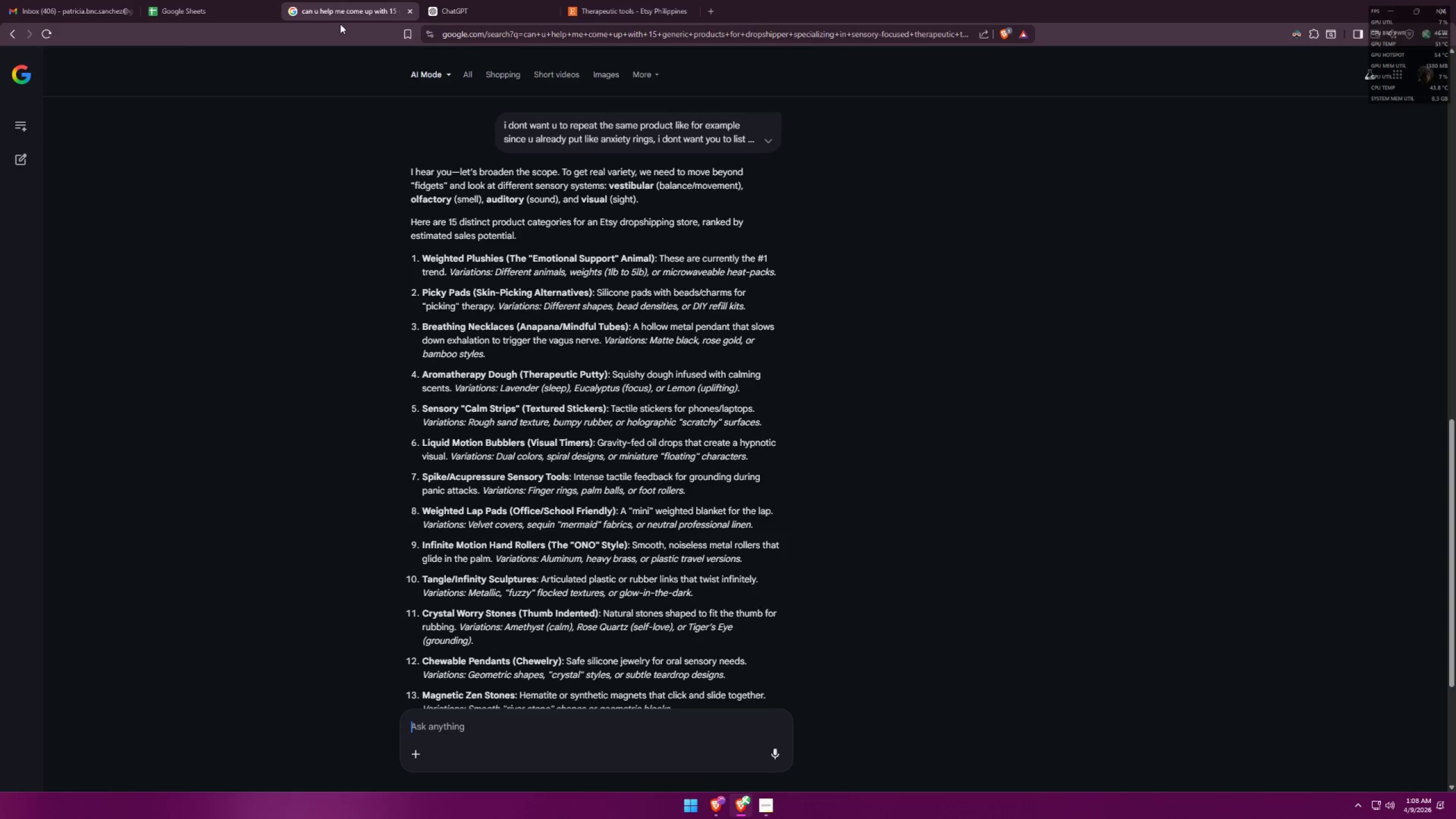 
wait(7.11)
 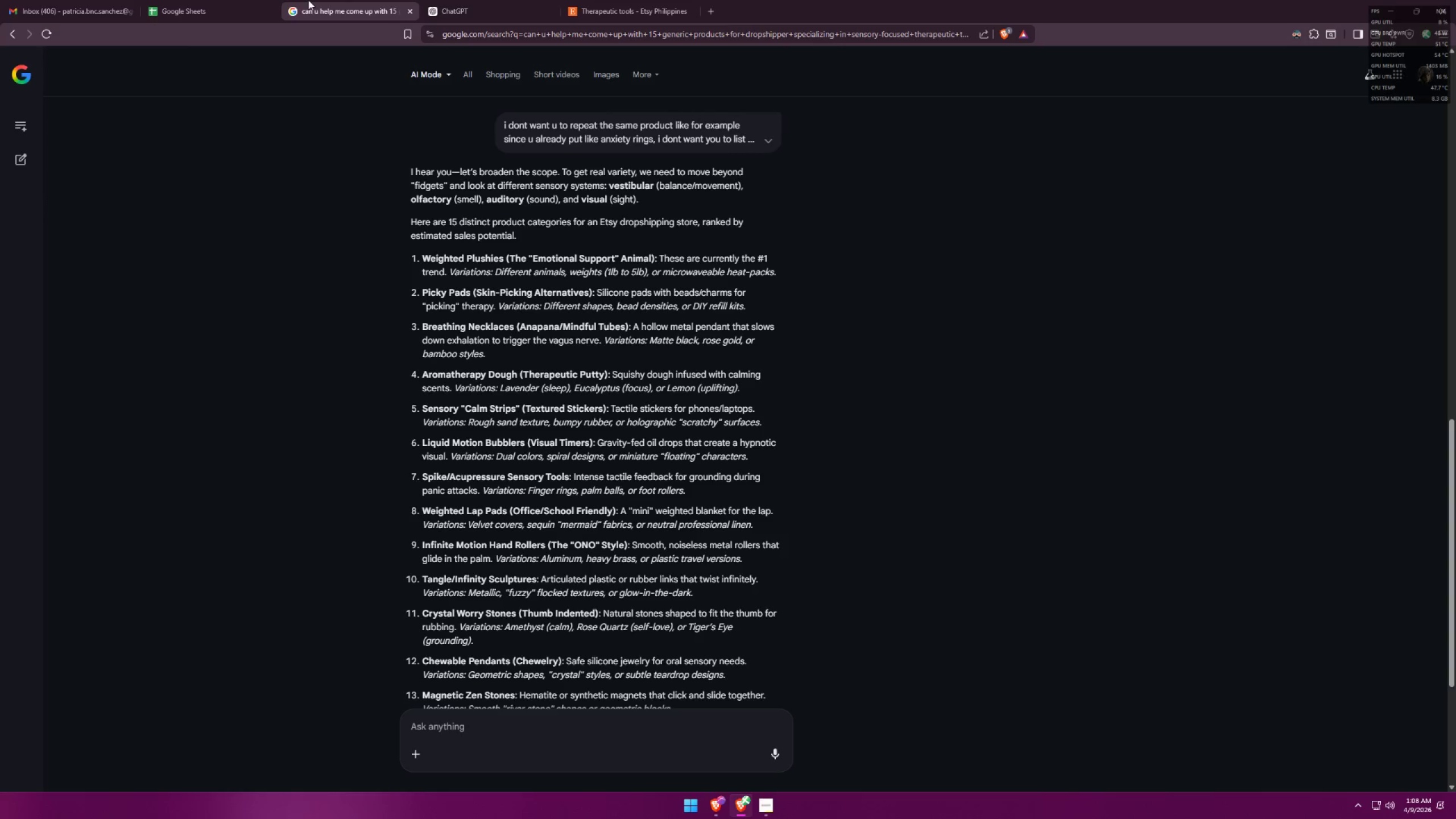 
left_click([705, 0])
 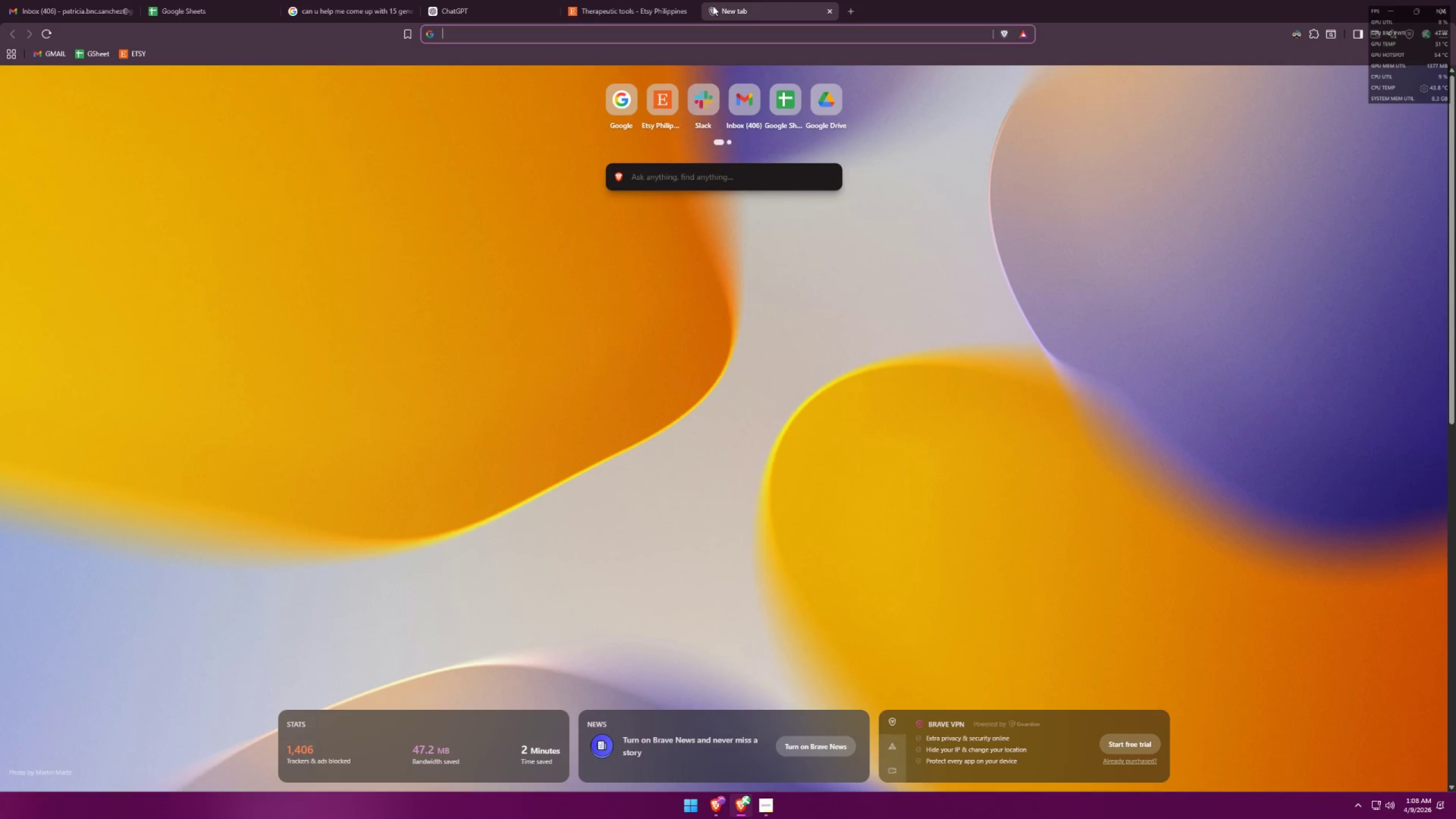 
type(alibaba)
 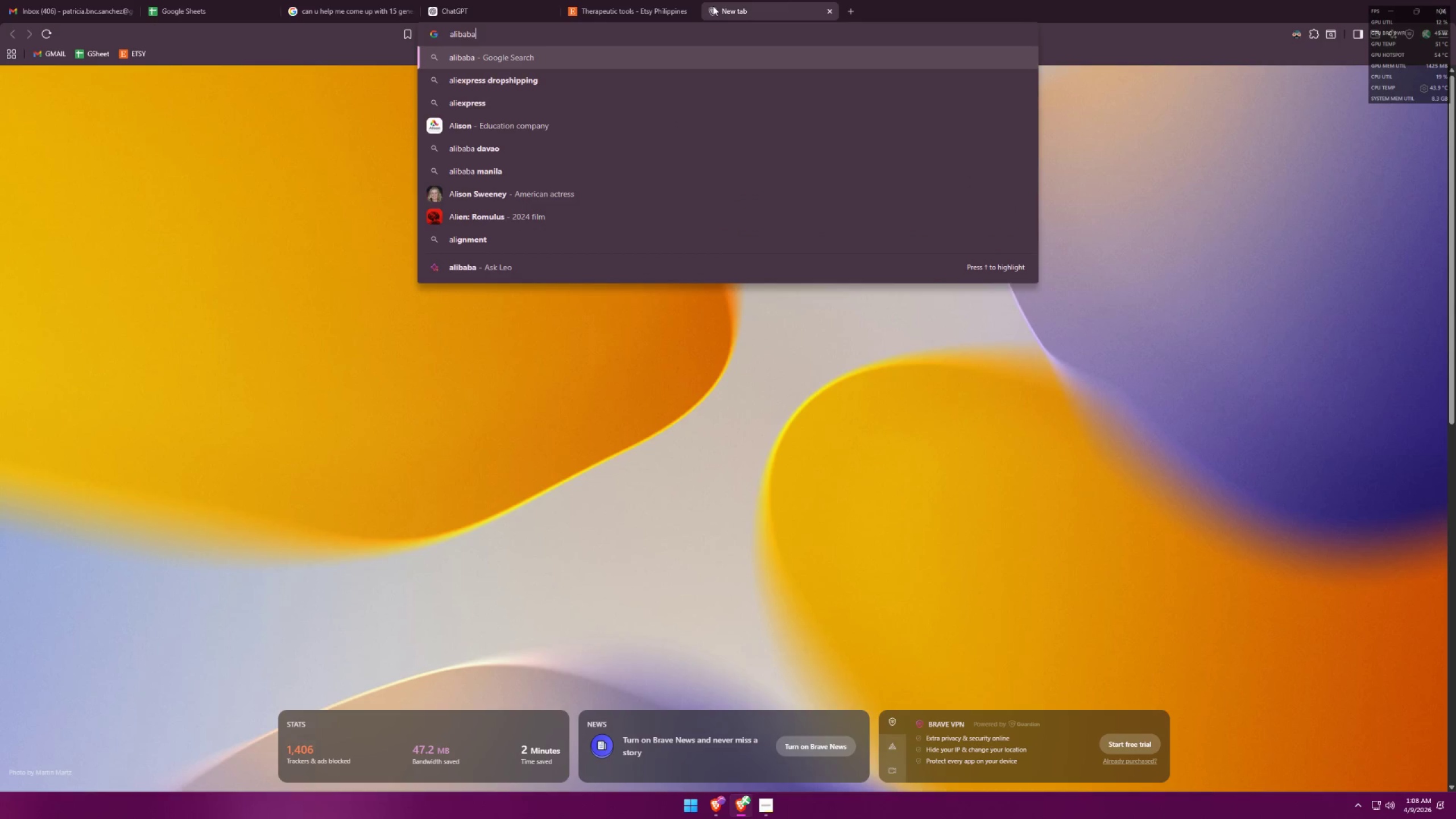 
key(Enter)
 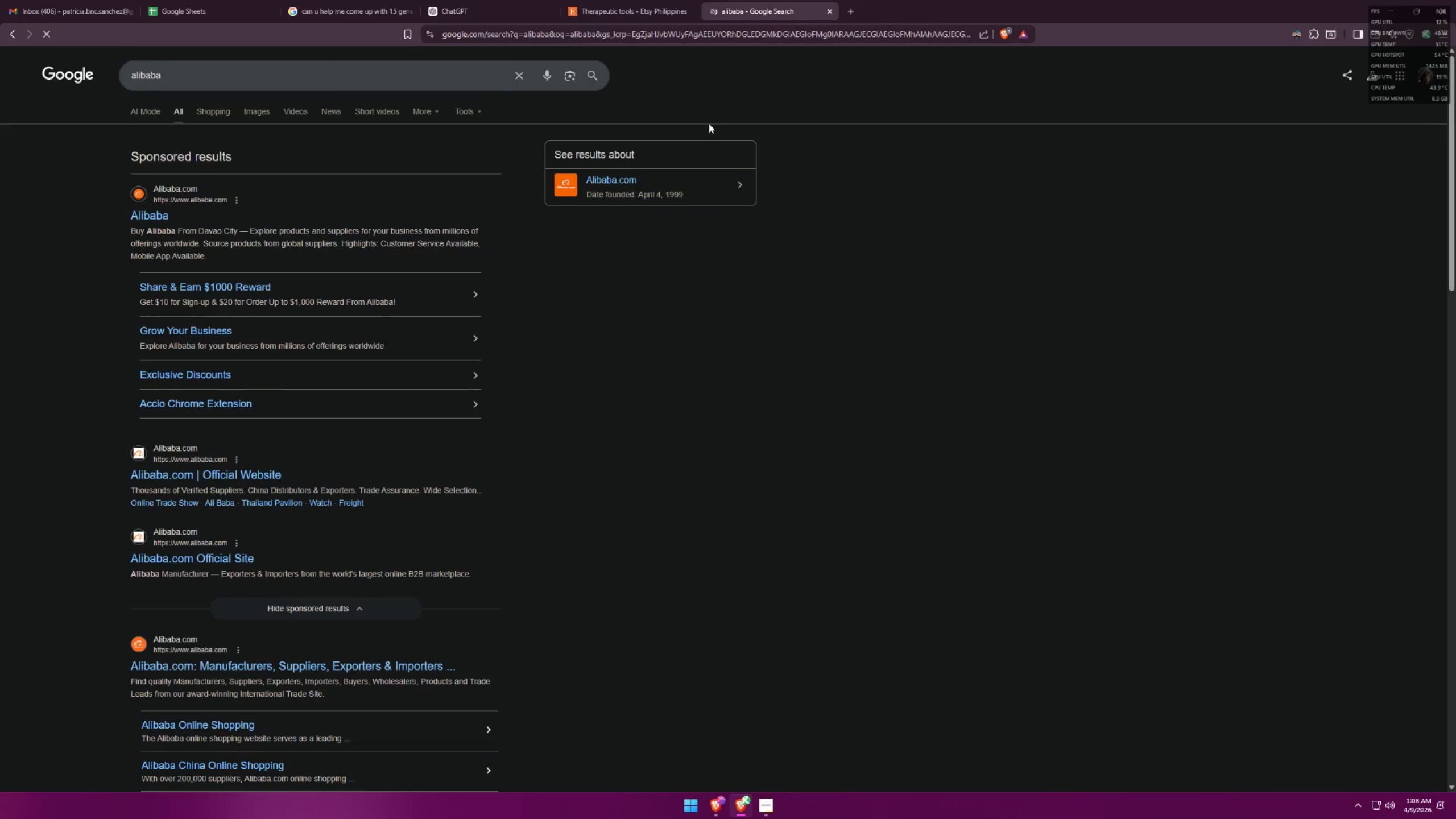 
left_click([444, 78])
 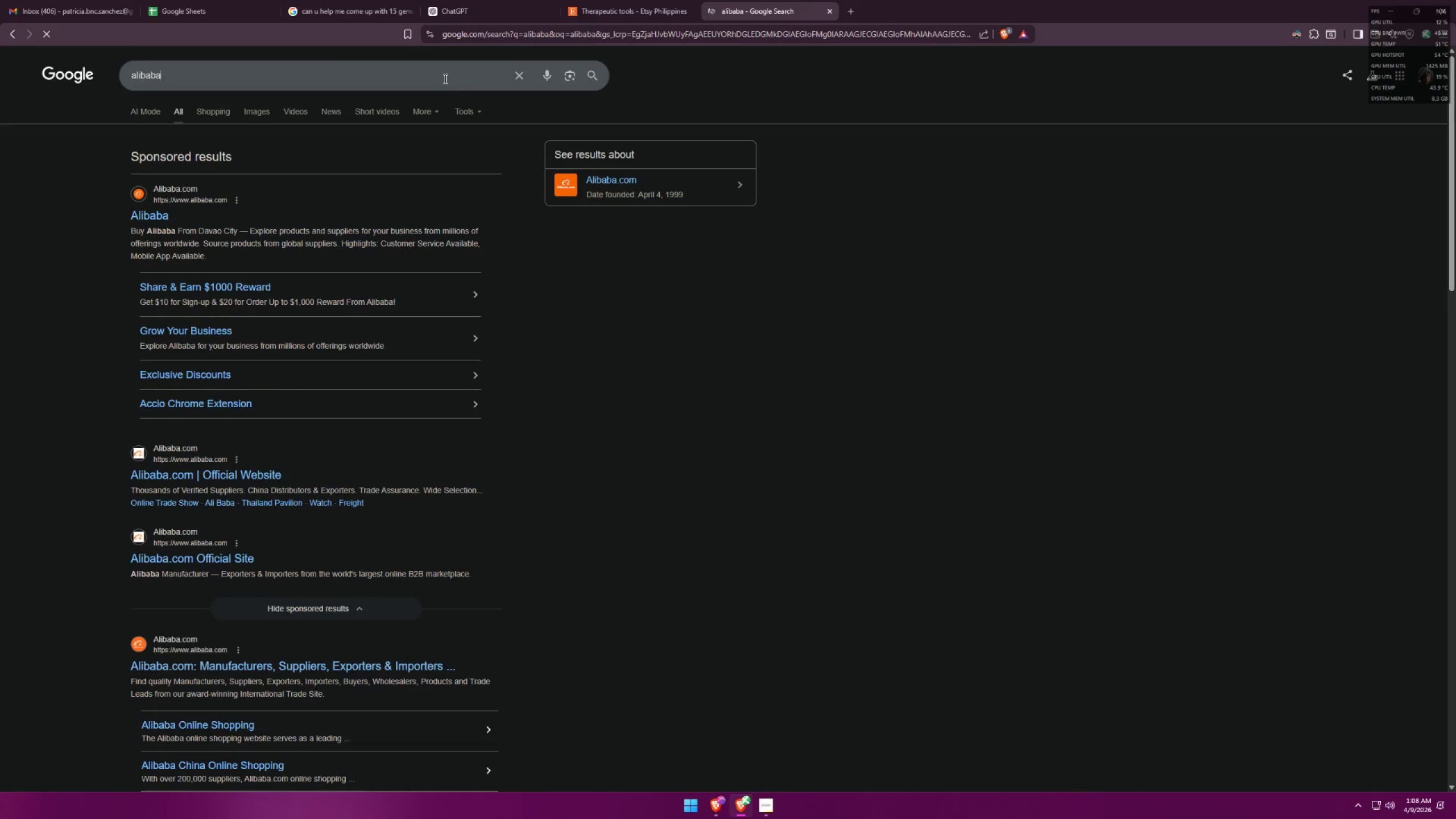 
type( dro;)
 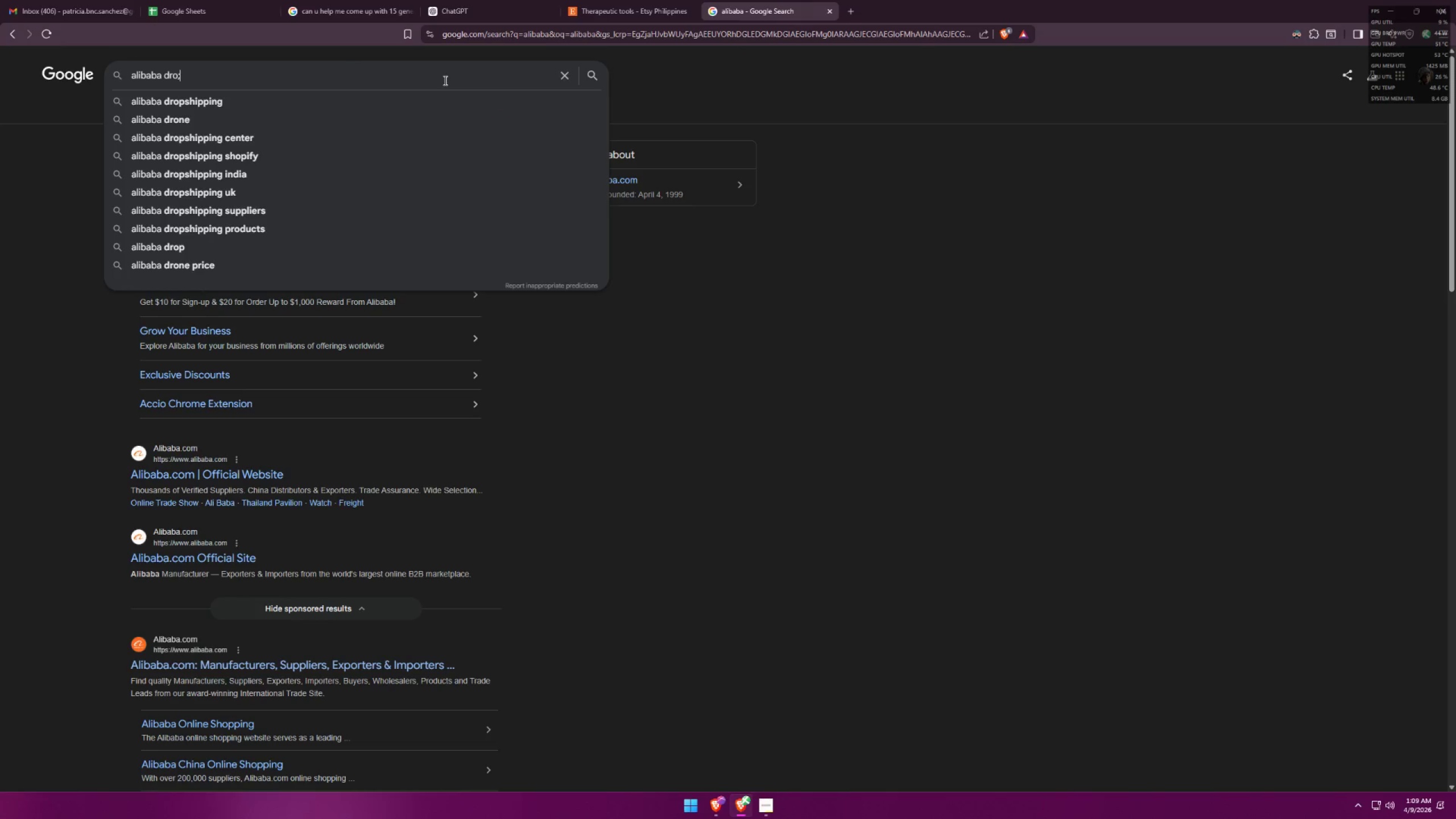 
key(ArrowDown)
 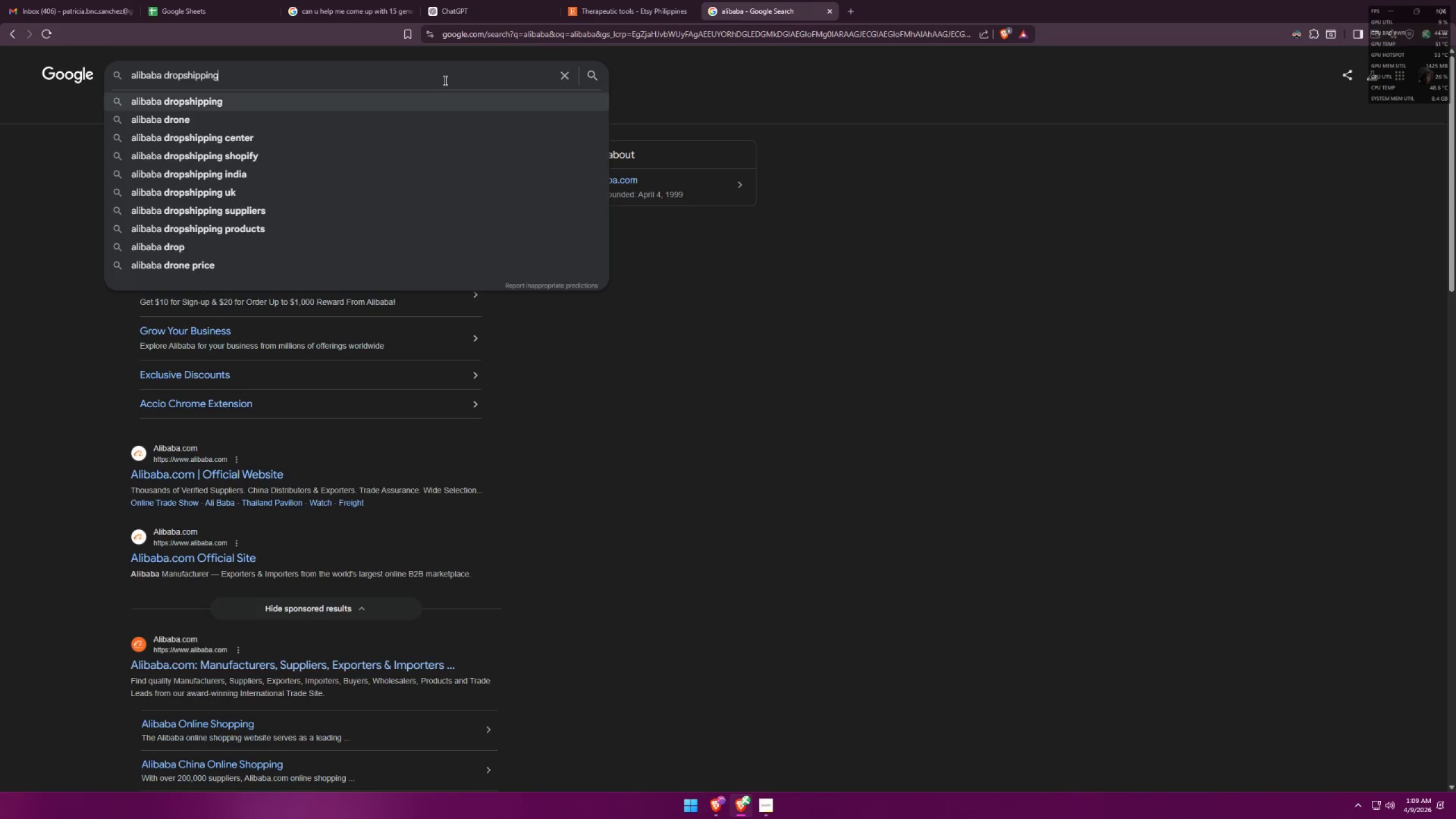 
key(Enter)
 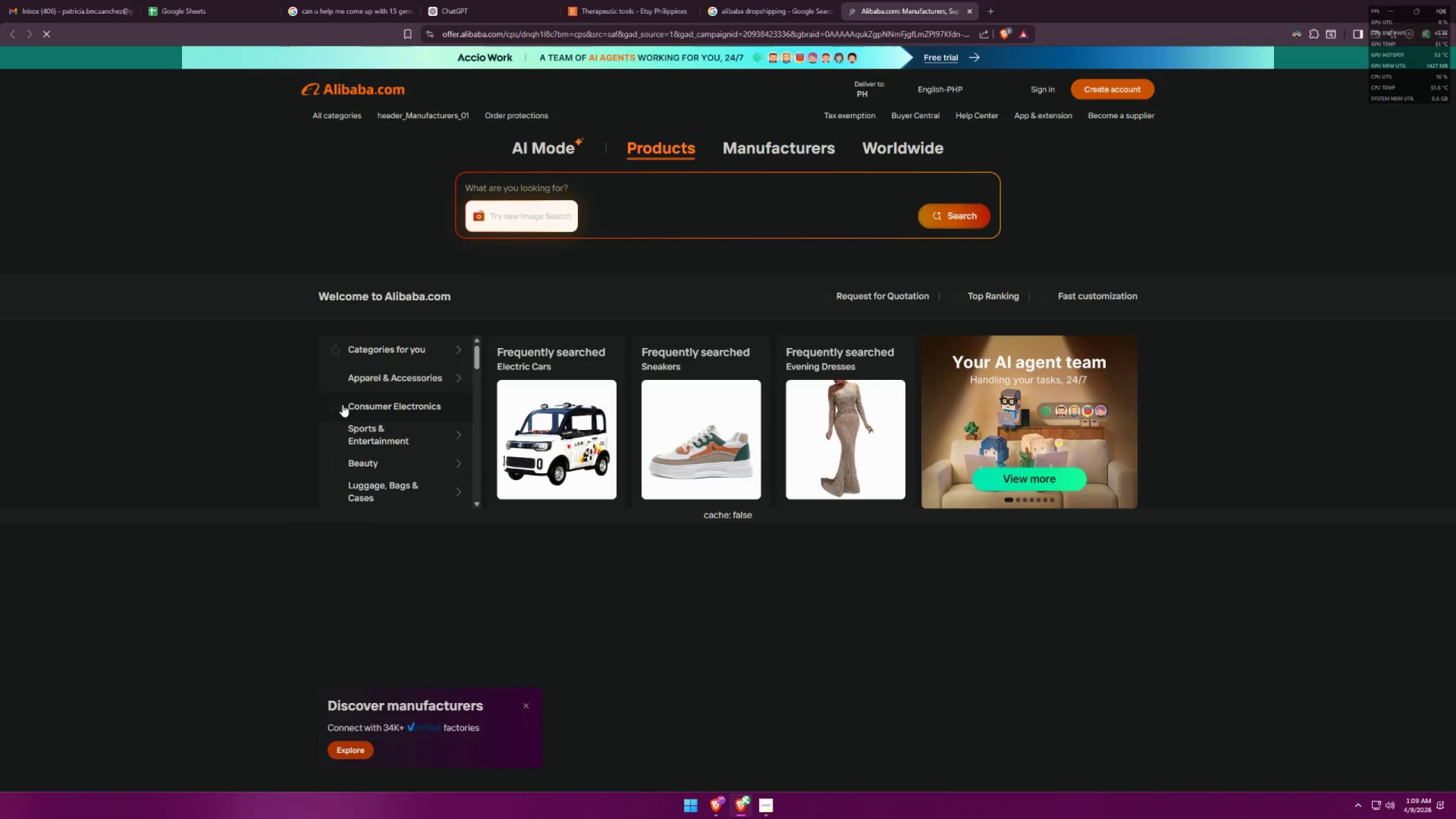 
wait(7.17)
 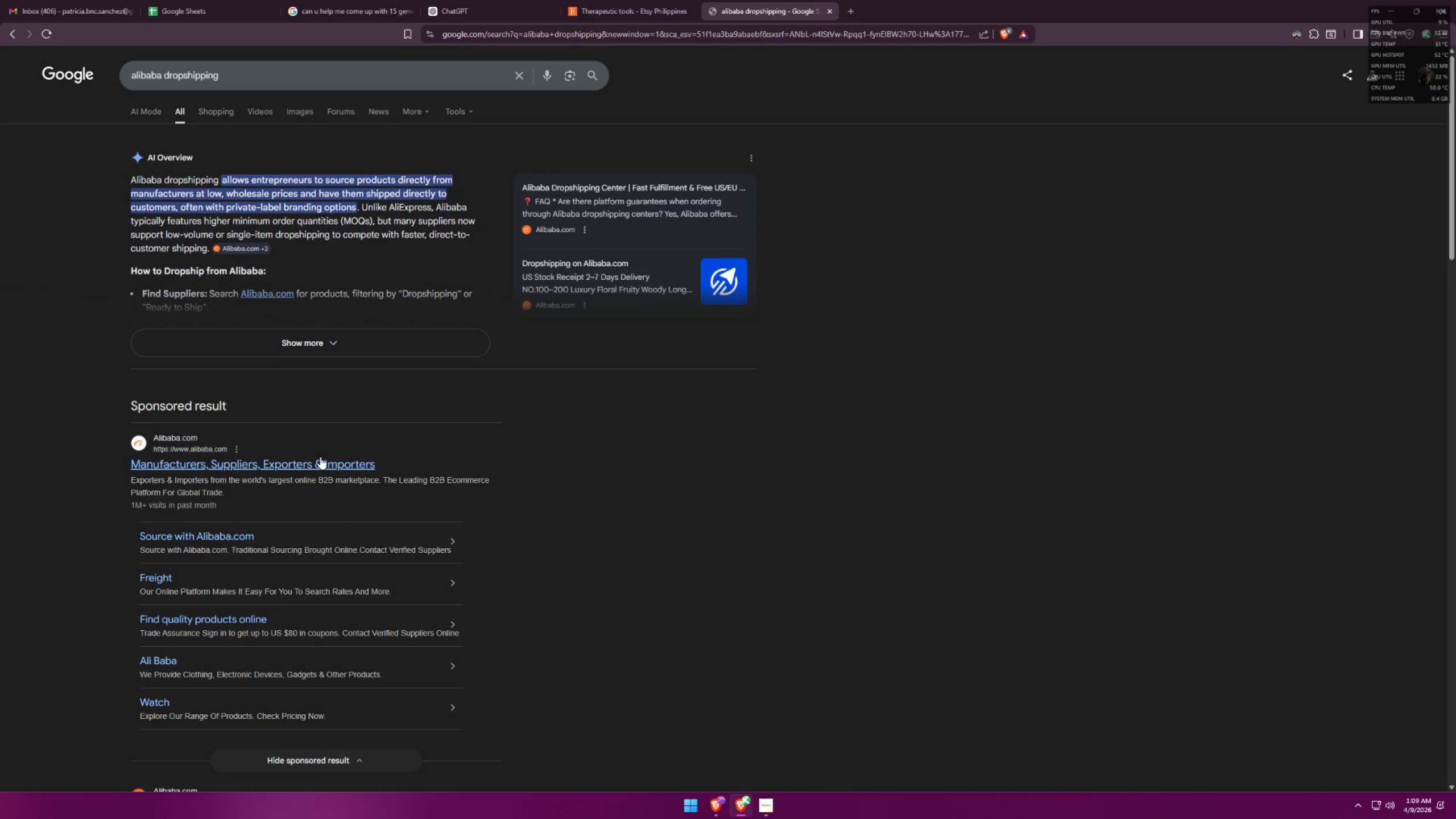 
left_click([894, 302])
 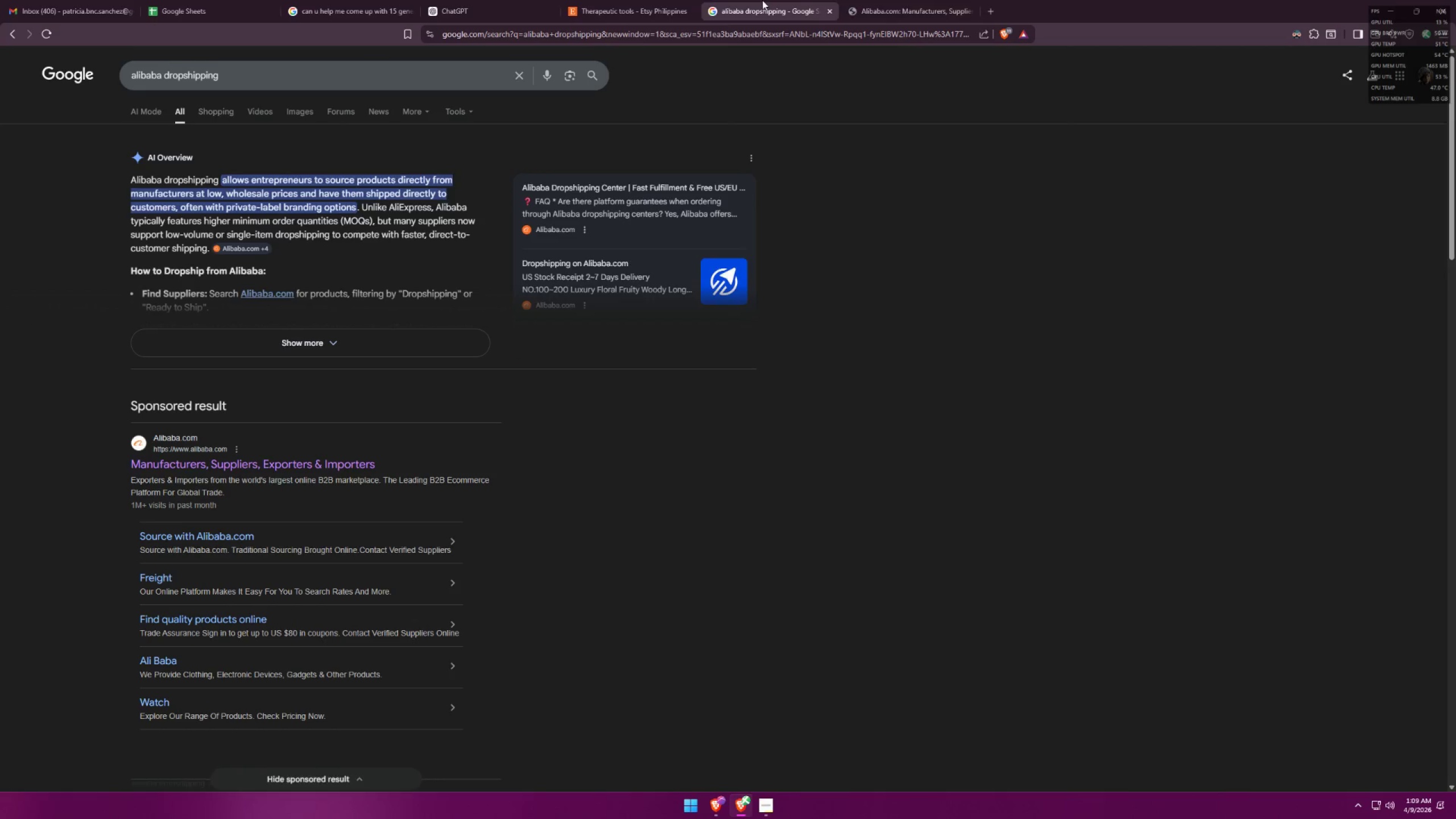 
triple_click([622, 0])
 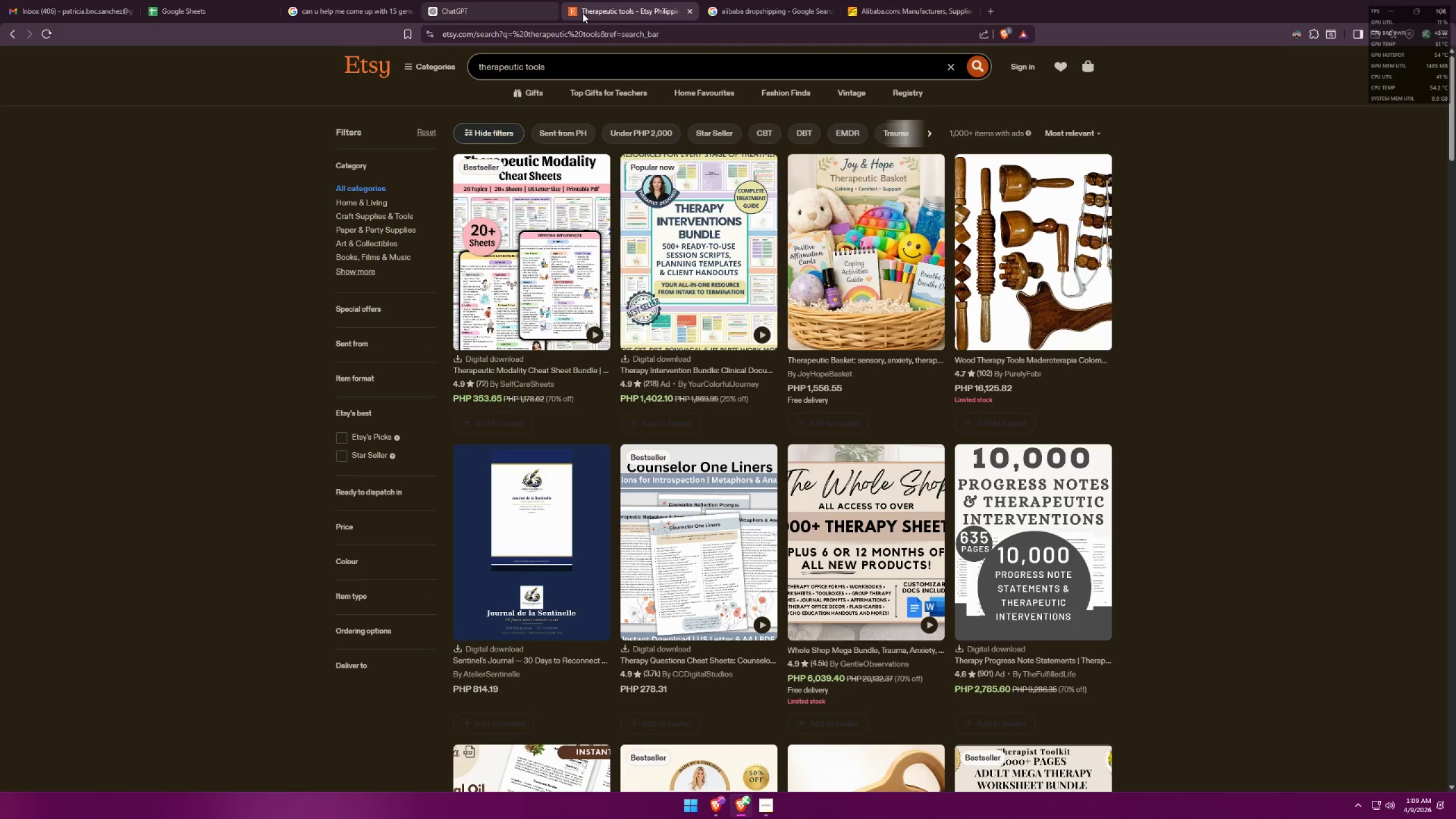 
left_click_drag(start_coordinate=[764, 8], to_coordinate=[742, 0])
 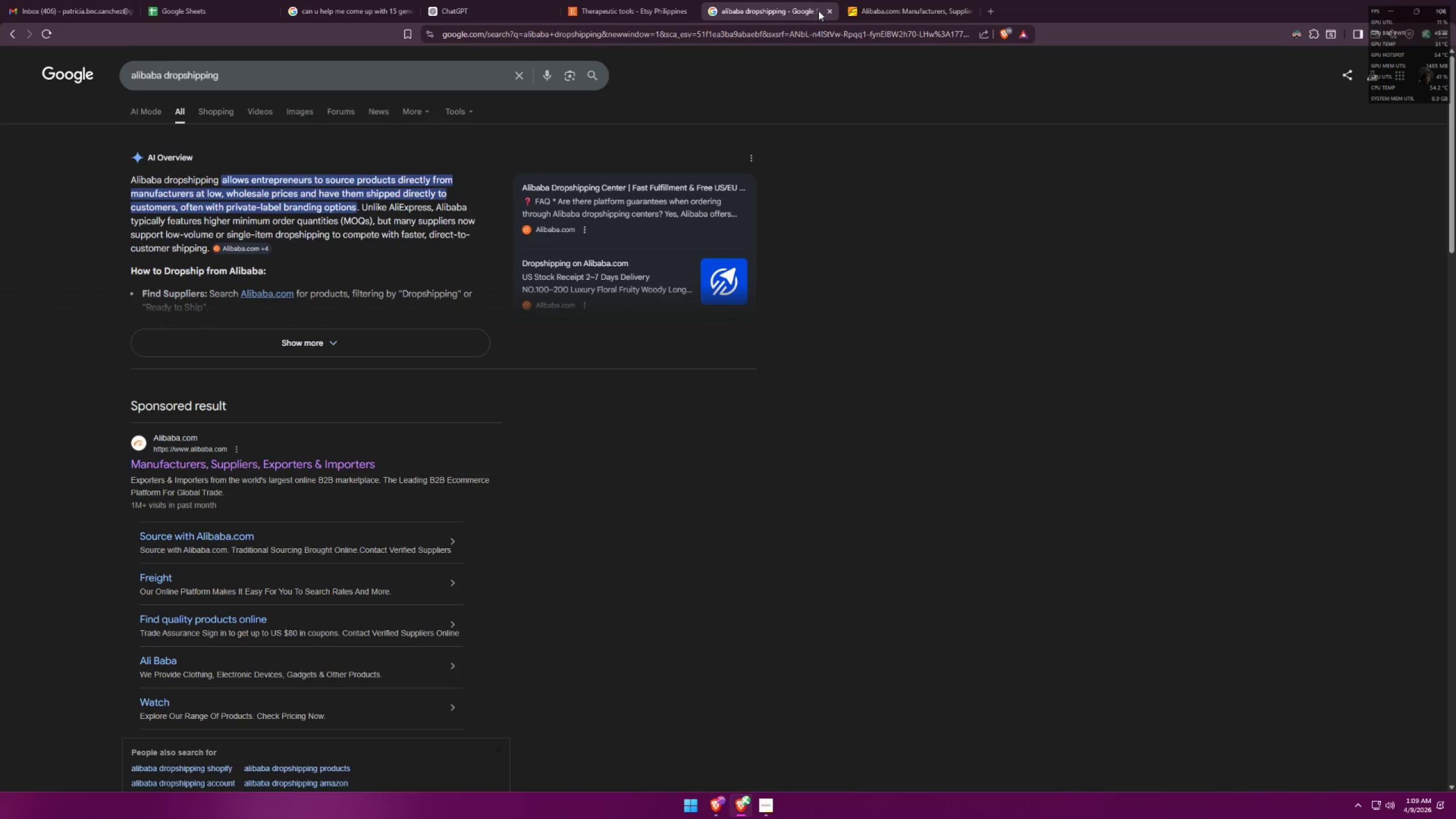 
left_click([826, 8])
 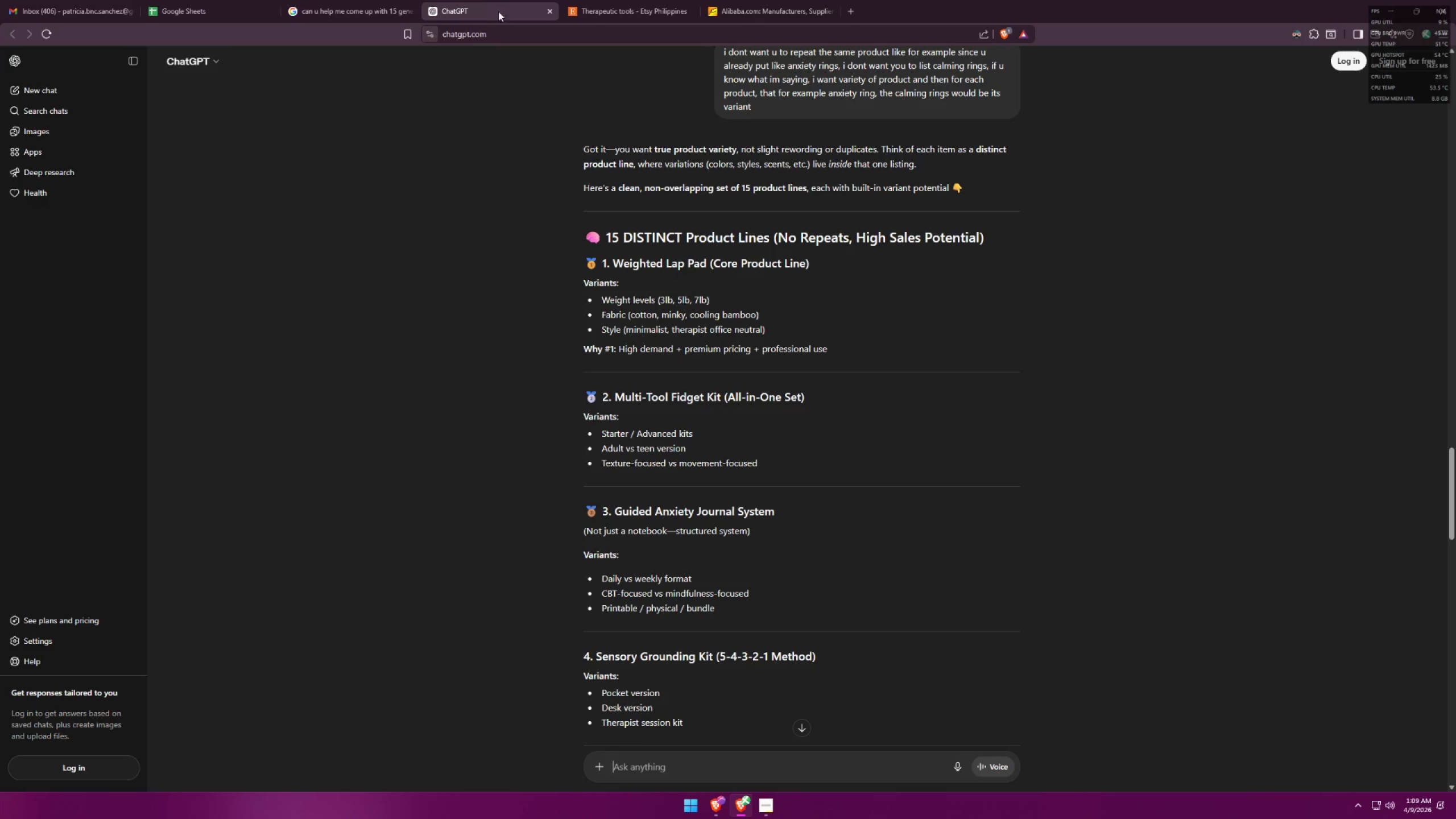 
left_click([359, 0])
 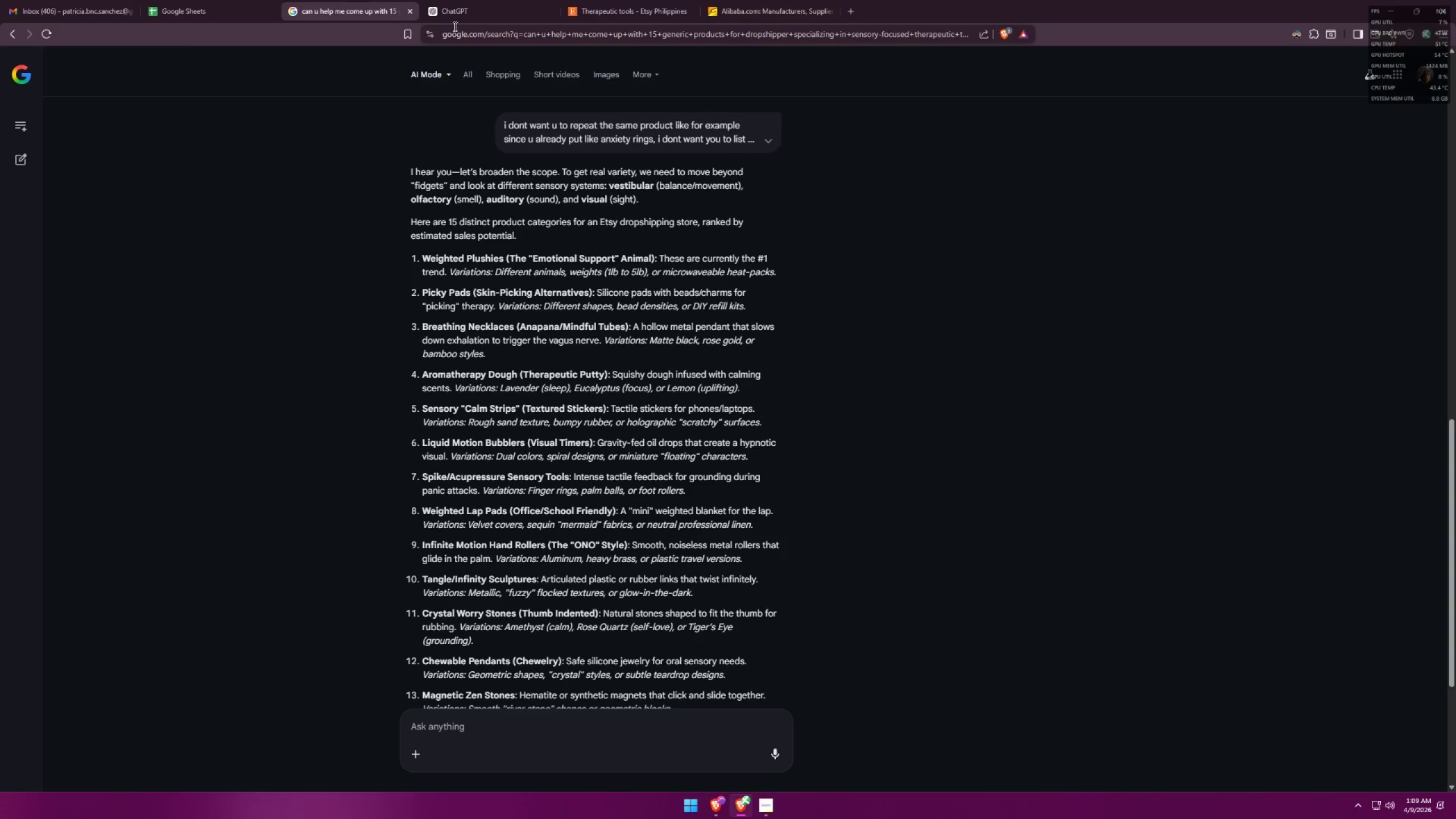 
wait(10.83)
 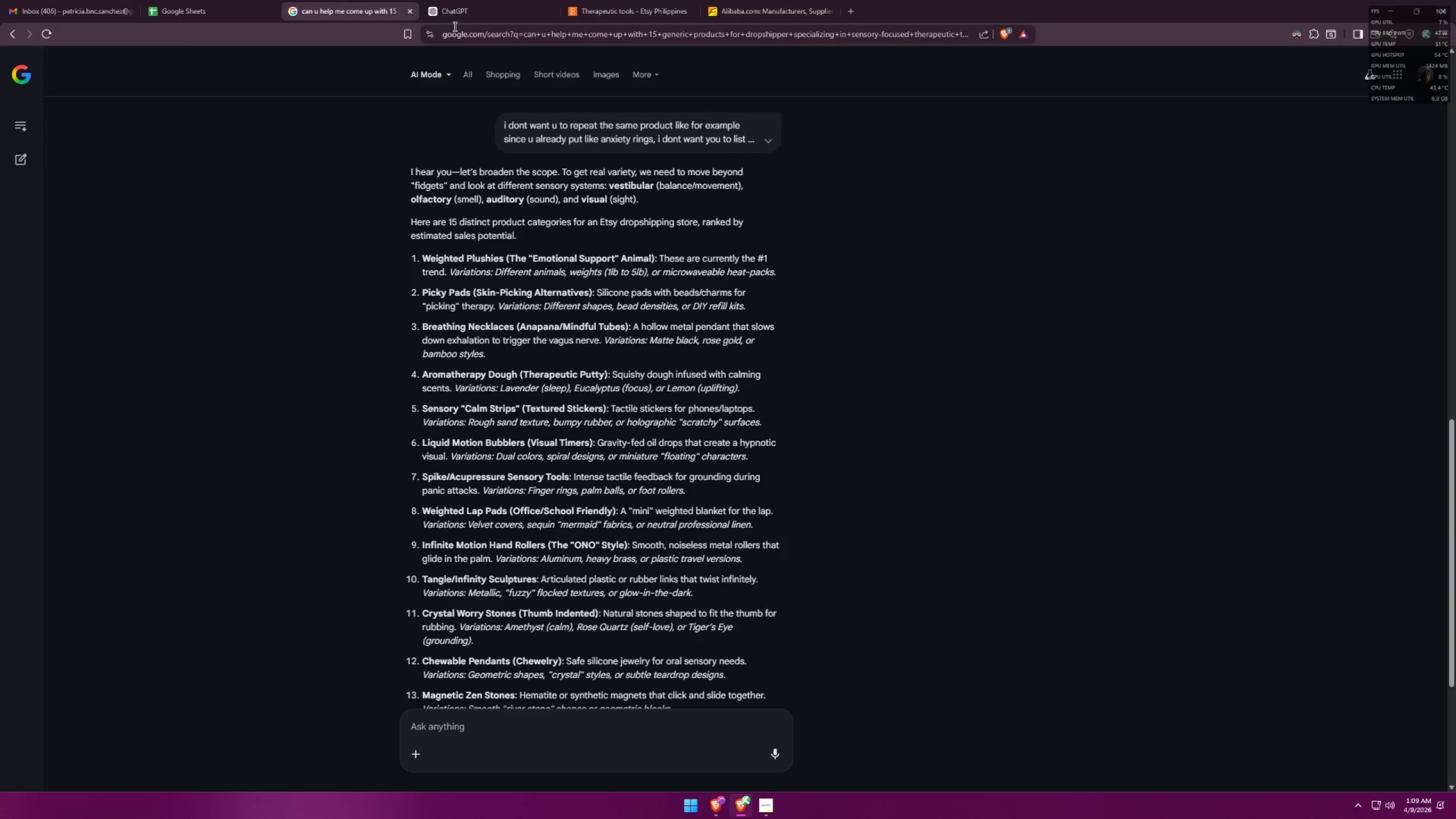 
scroll: coordinate [540, 481], scroll_direction: down, amount: 7.0
 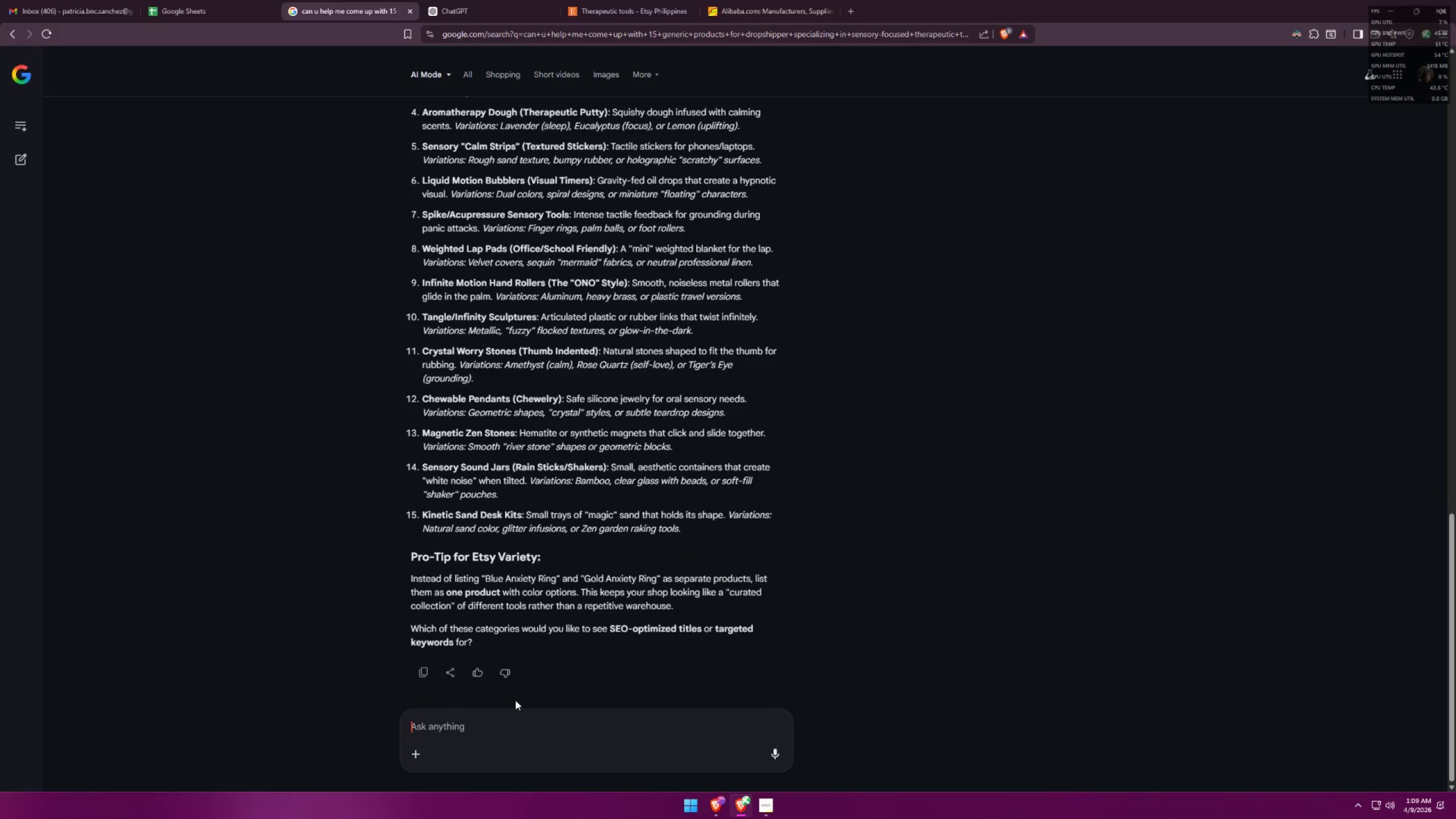 
left_click([508, 723])
 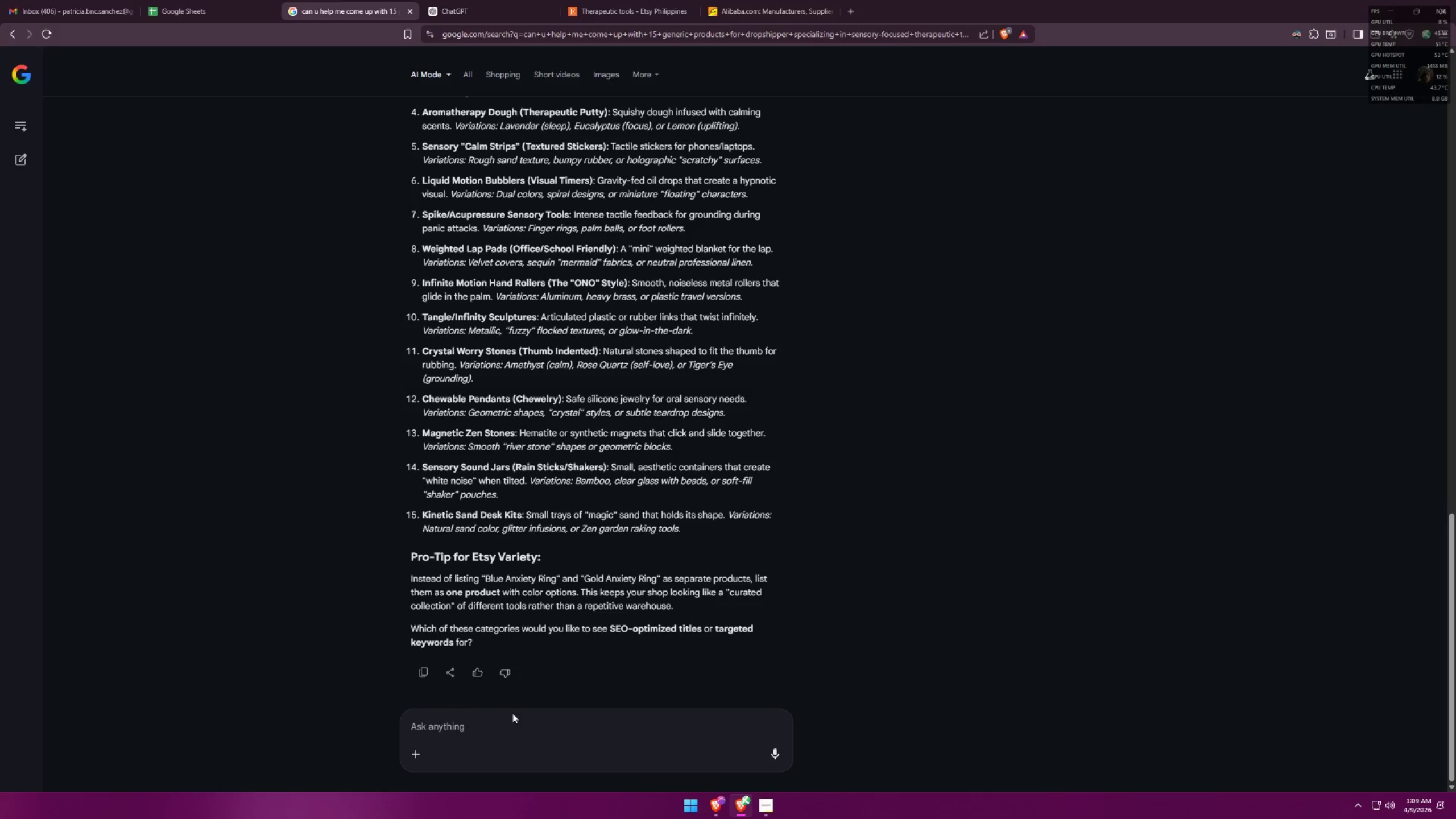 
type(also note that ill be selling for etsy and )
 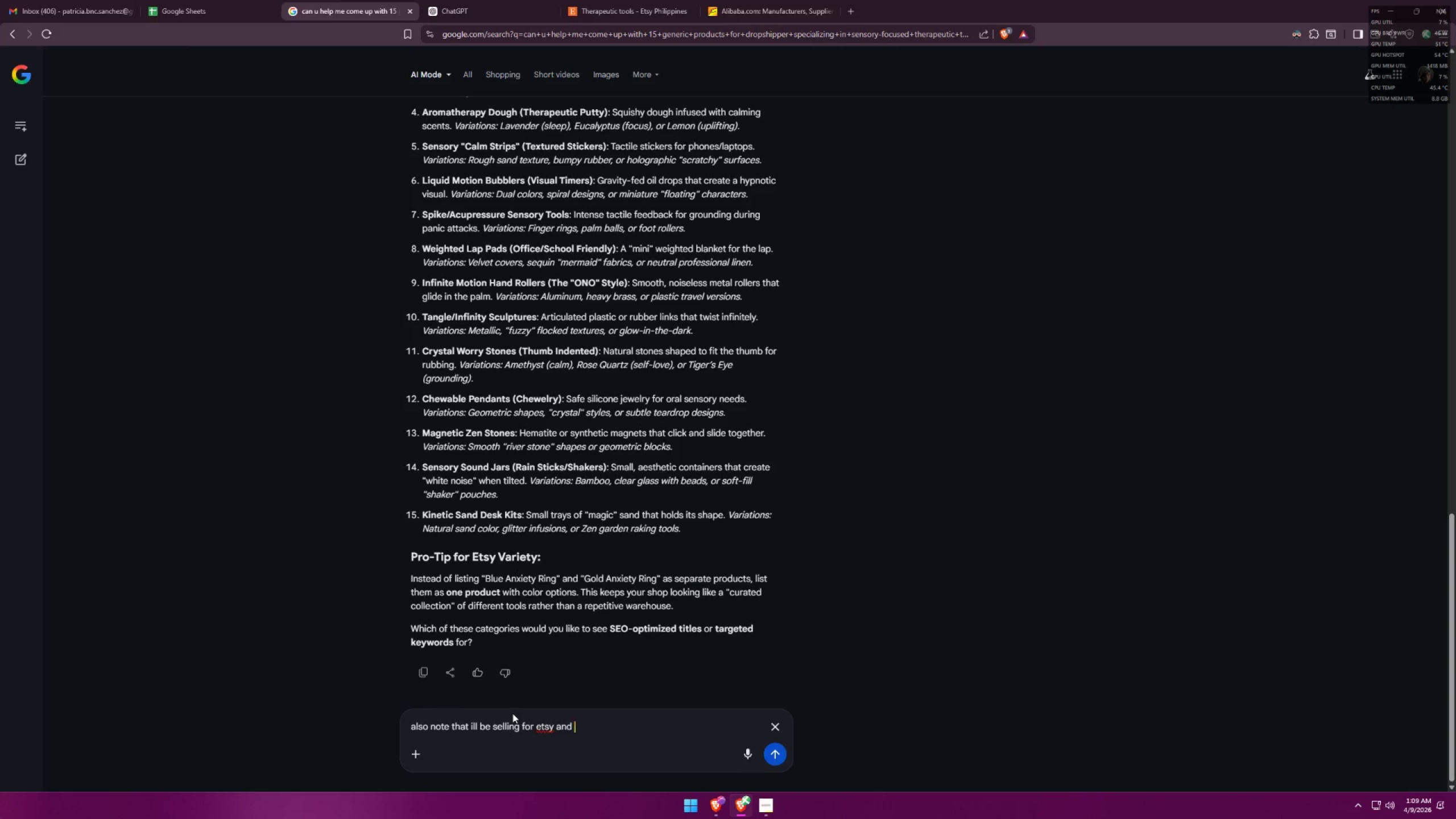 
type(this is through dropshipping)
 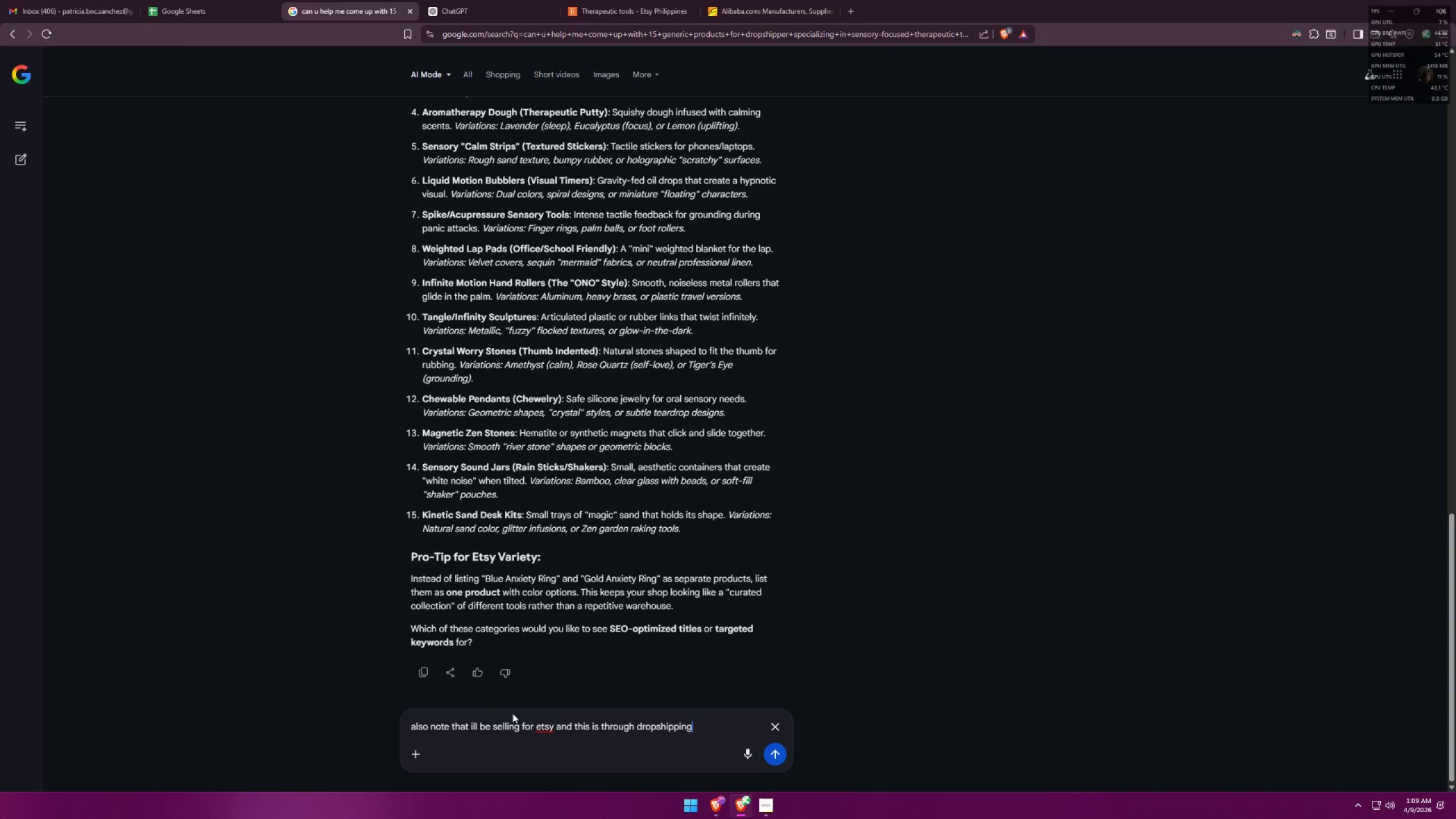 
key(Control+A)
 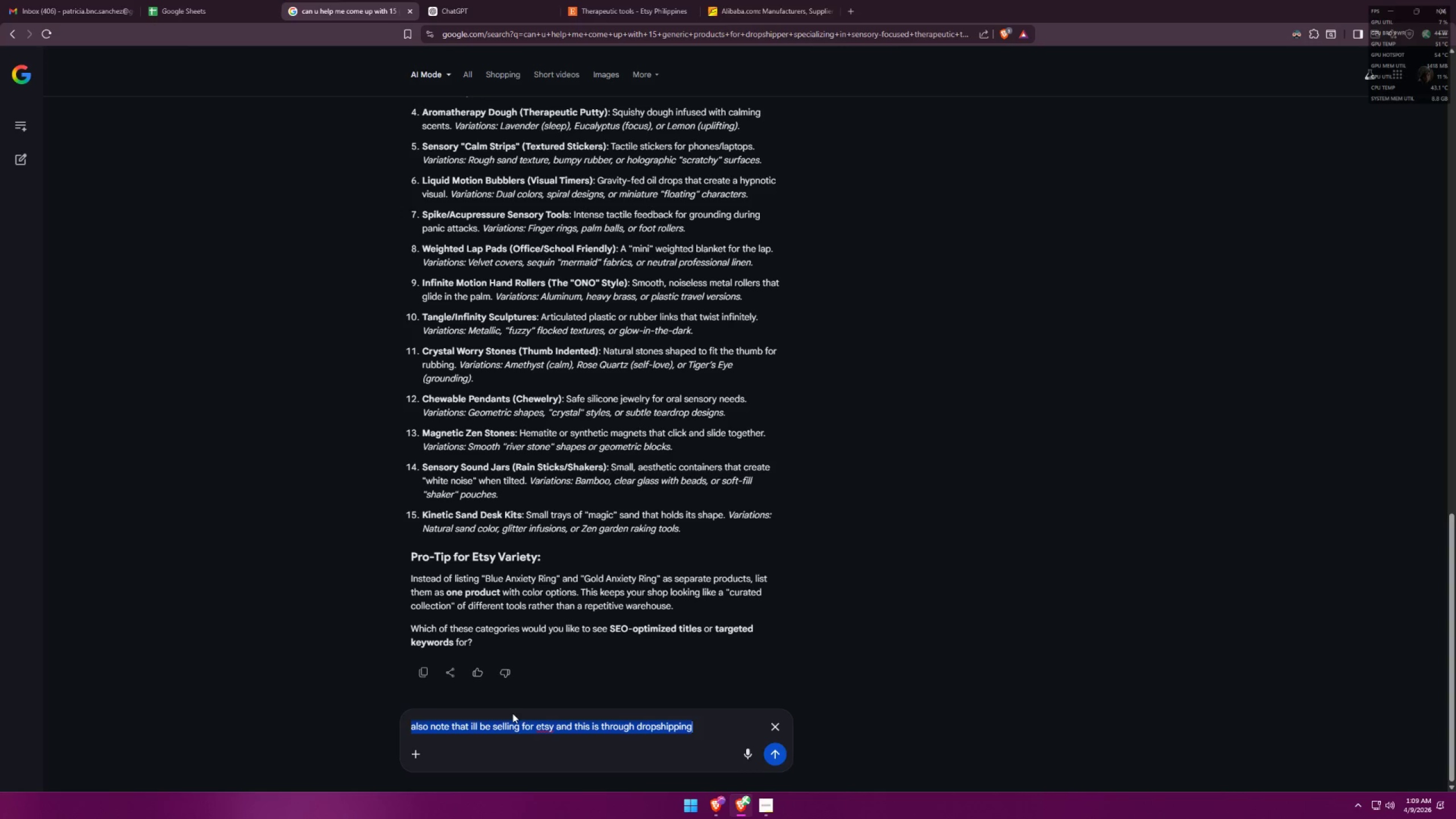 
key(Control+C)
 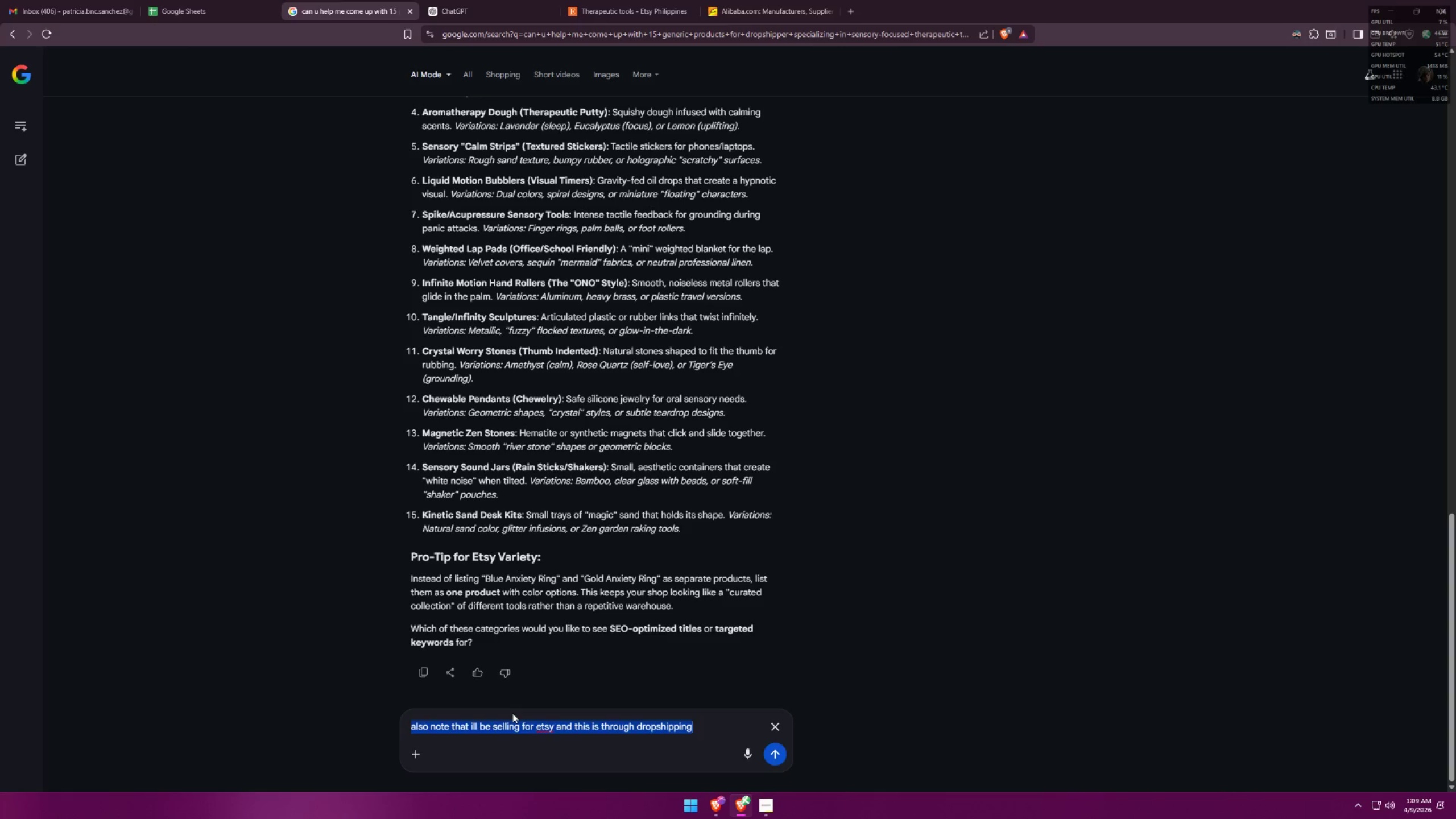 
key(Enter)
 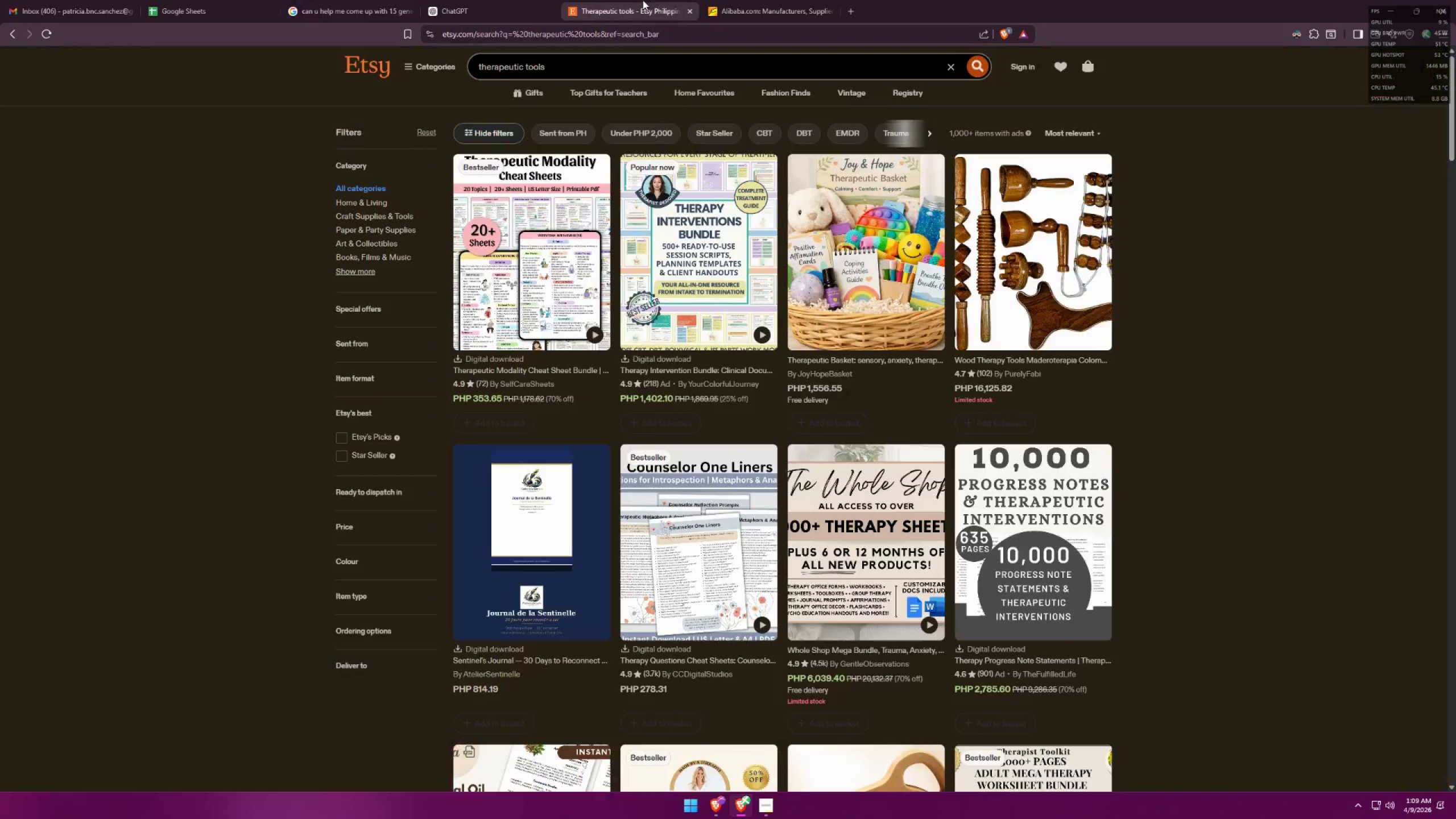 
double_click([465, 0])
 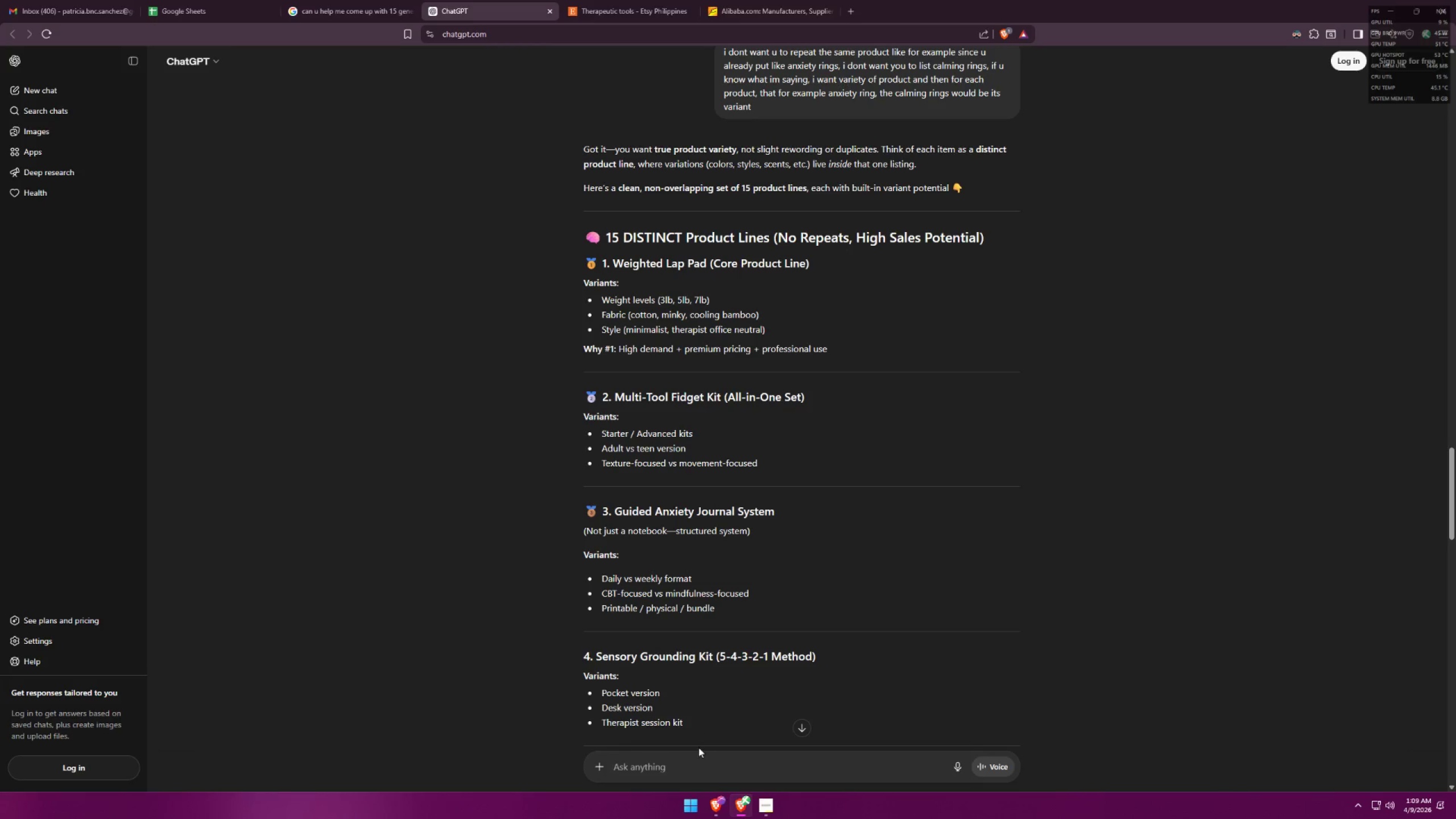 
key(Control+ControlLeft)
 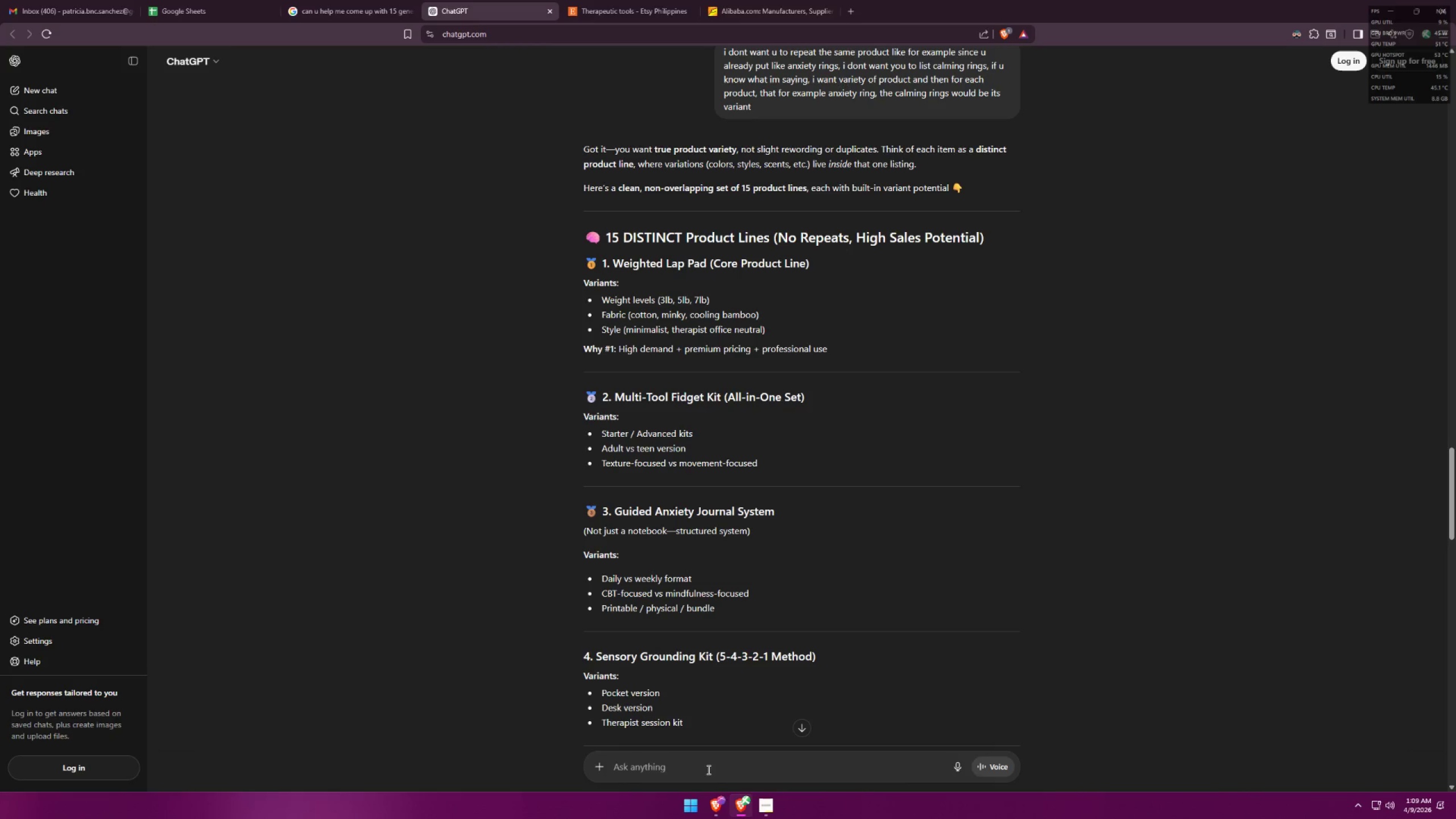 
key(Control+V)
 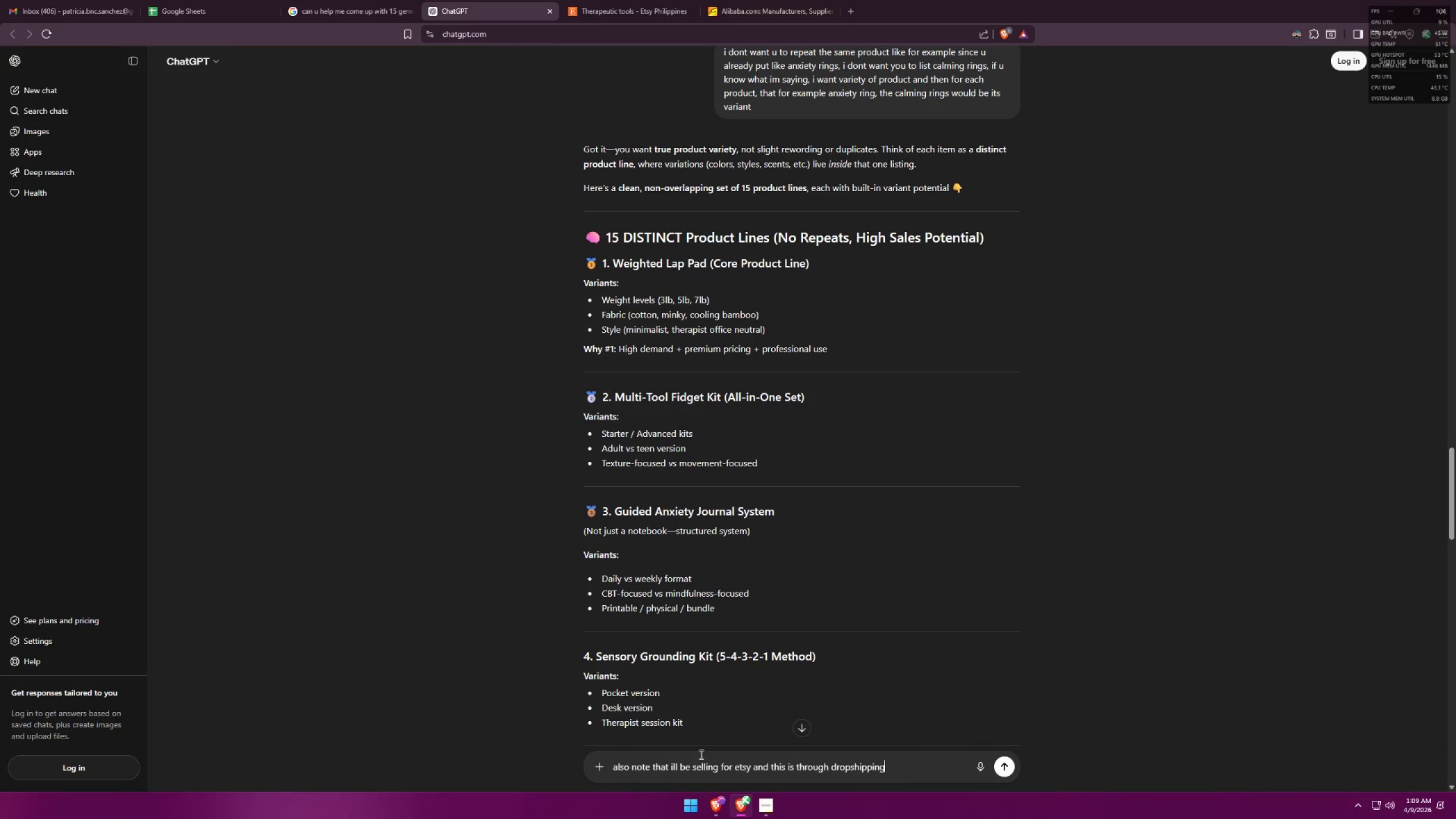 
key(Enter)
 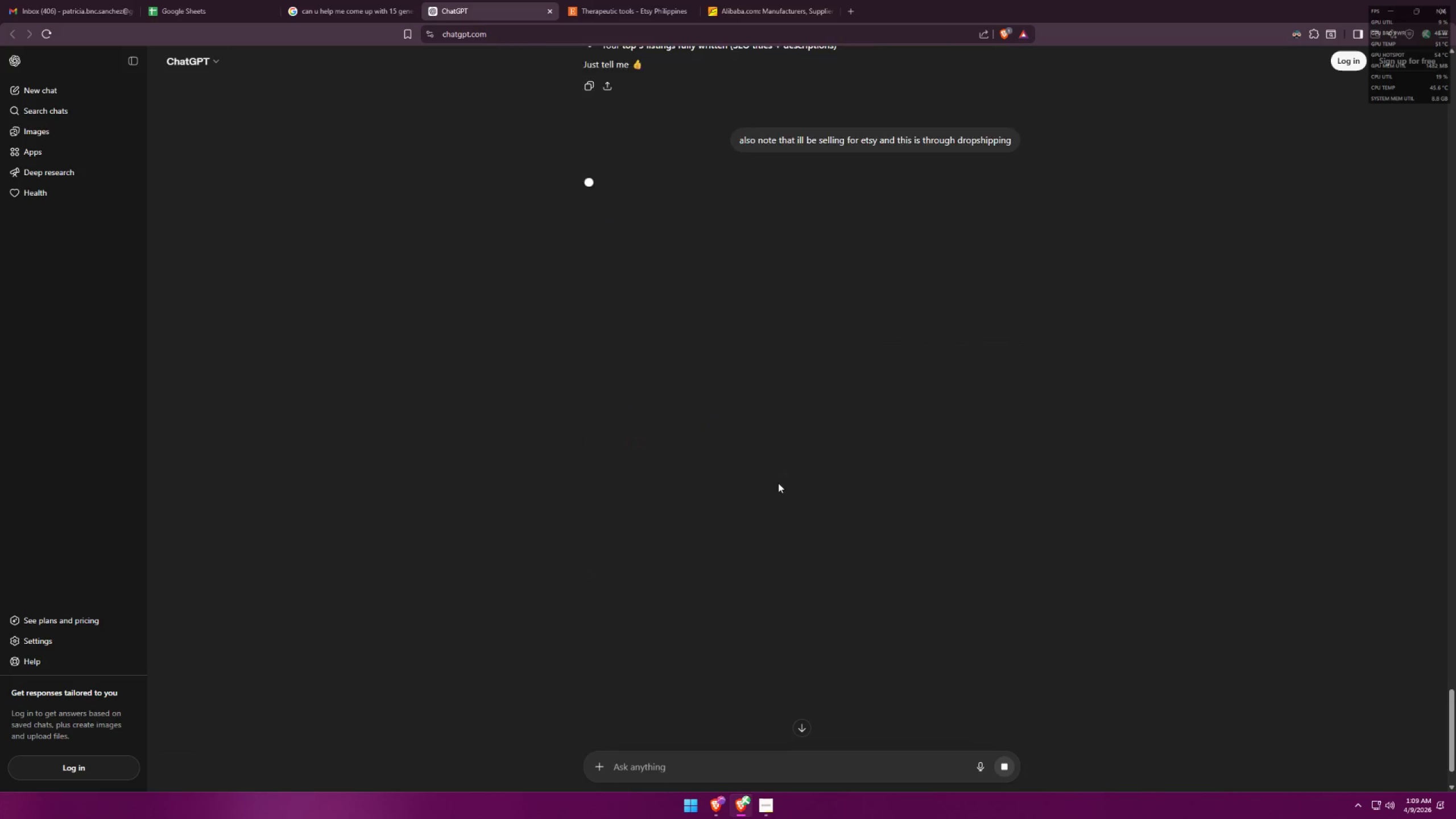 
mouse_move([735, 8])
 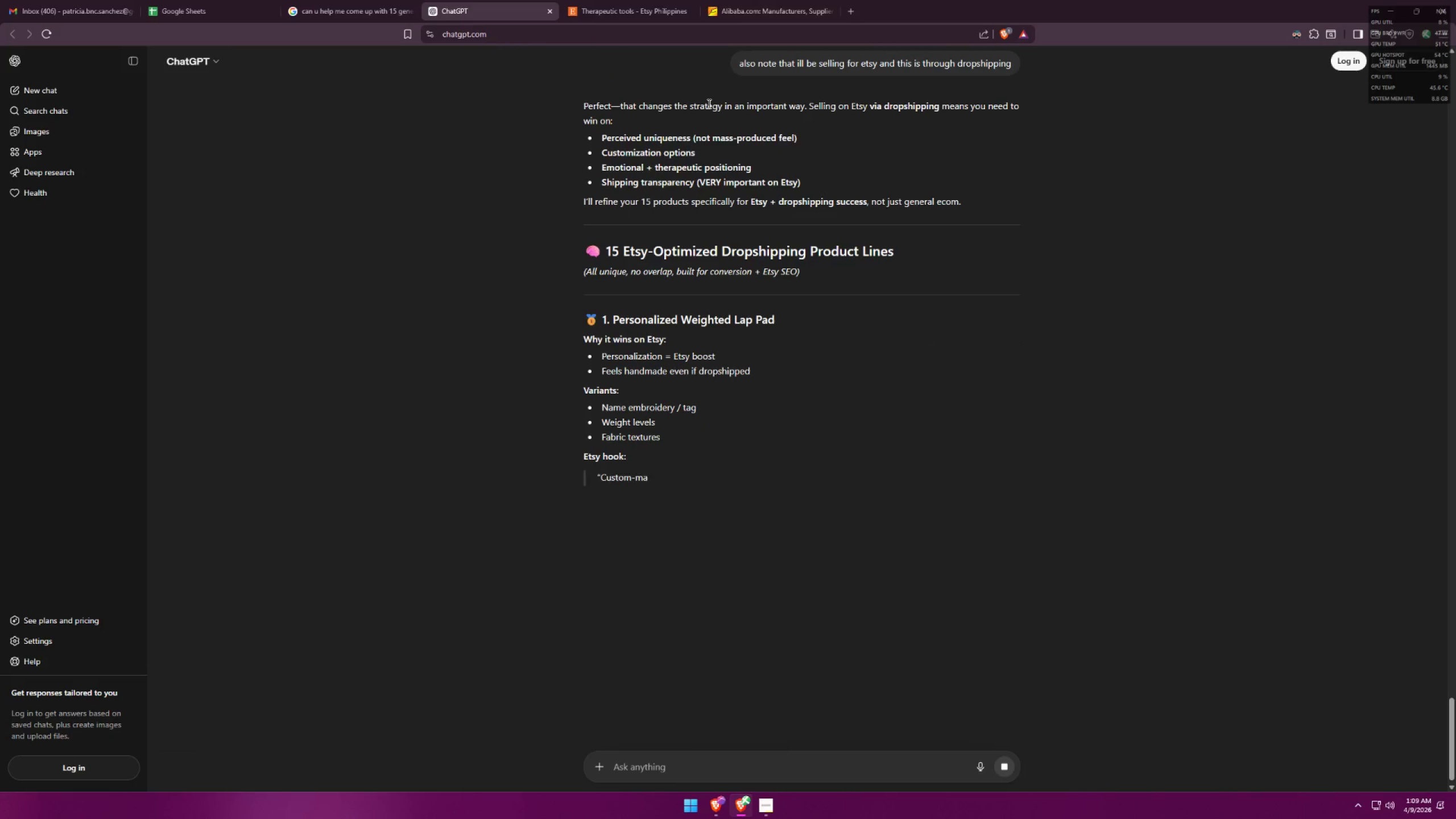 
wait(5.97)
 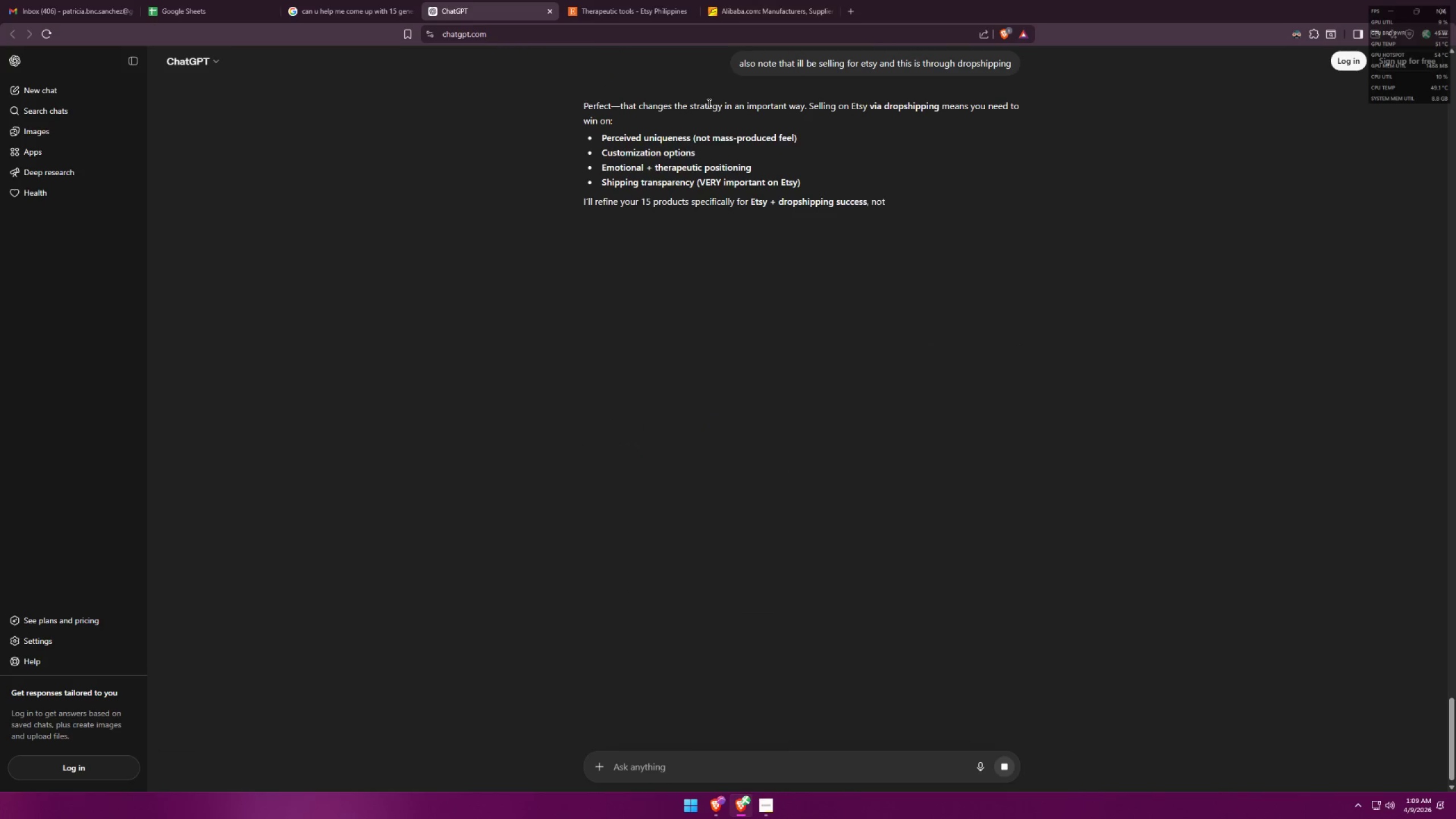 
left_click([321, 0])
 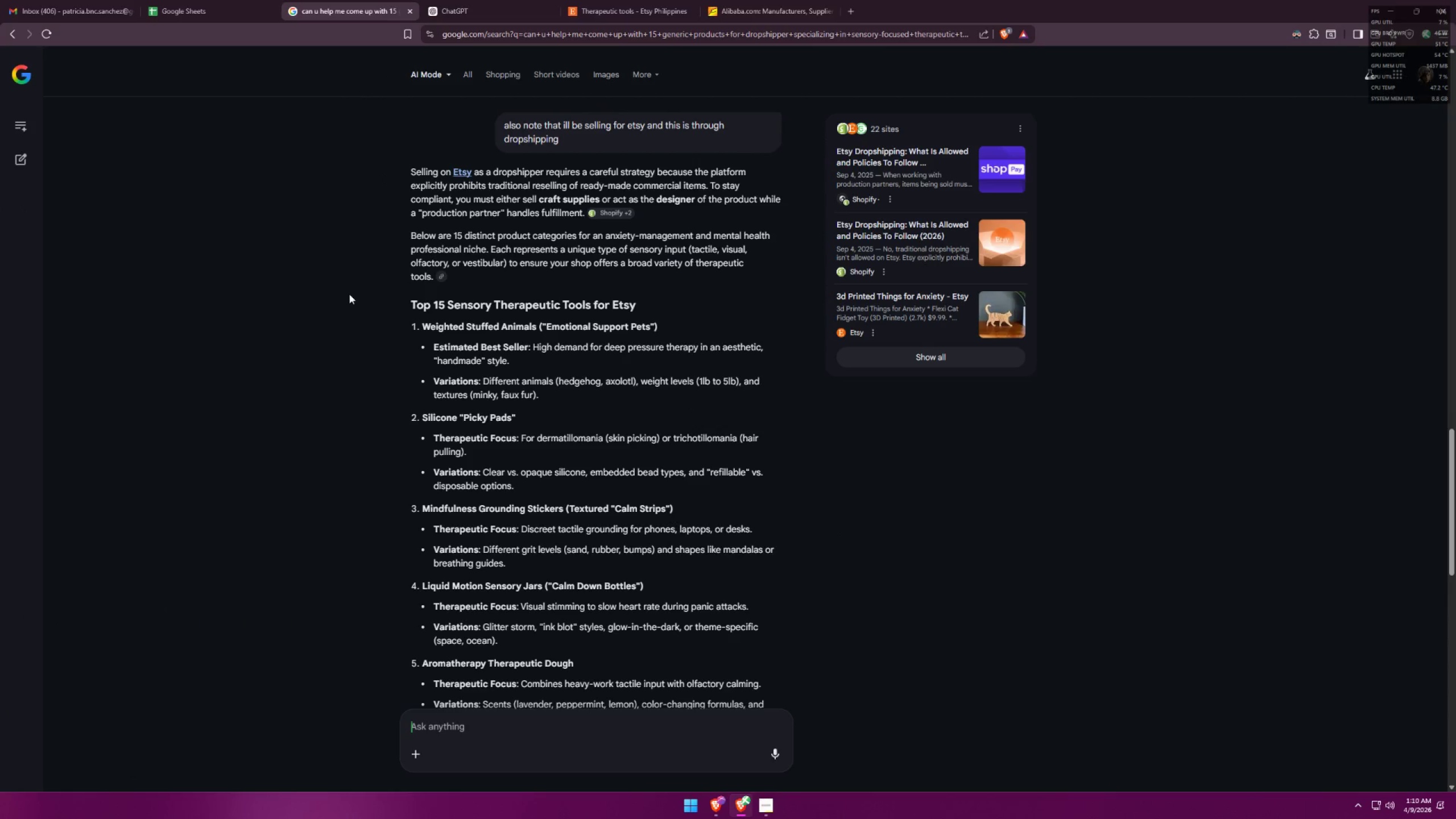 
wait(5.78)
 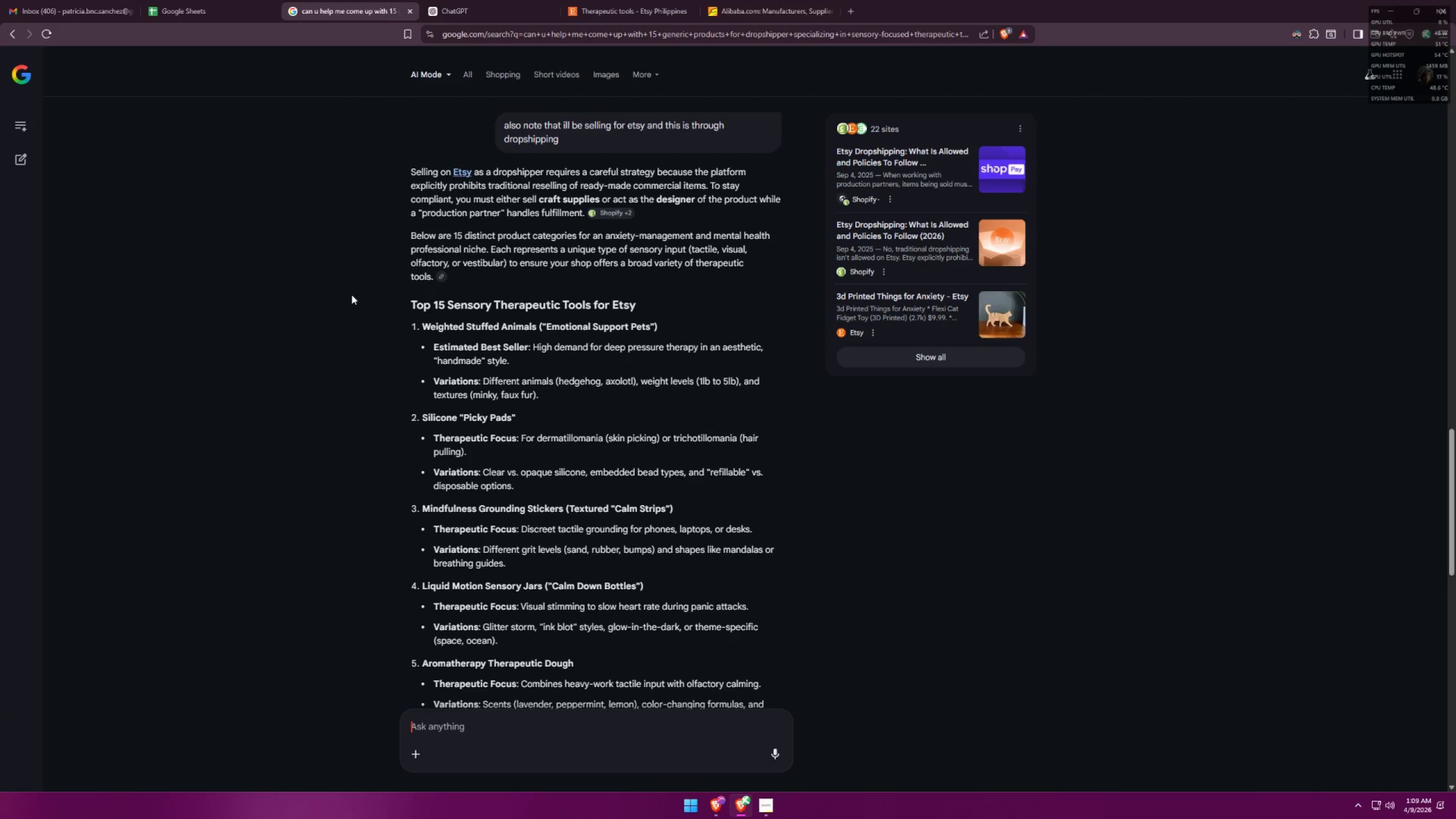 
left_click([461, 0])
 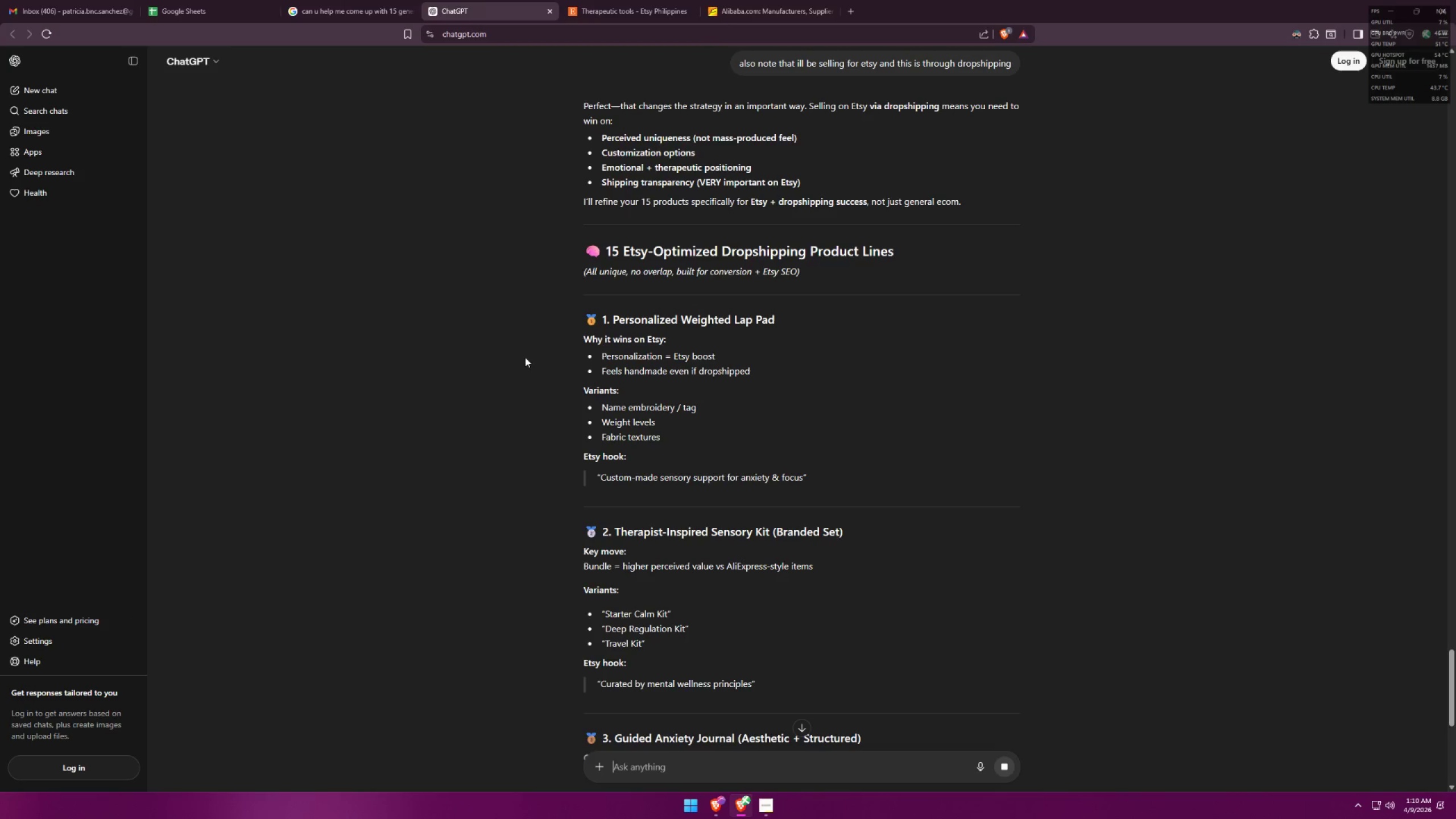 
scroll: coordinate [527, 362], scroll_direction: down, amount: 8.0
 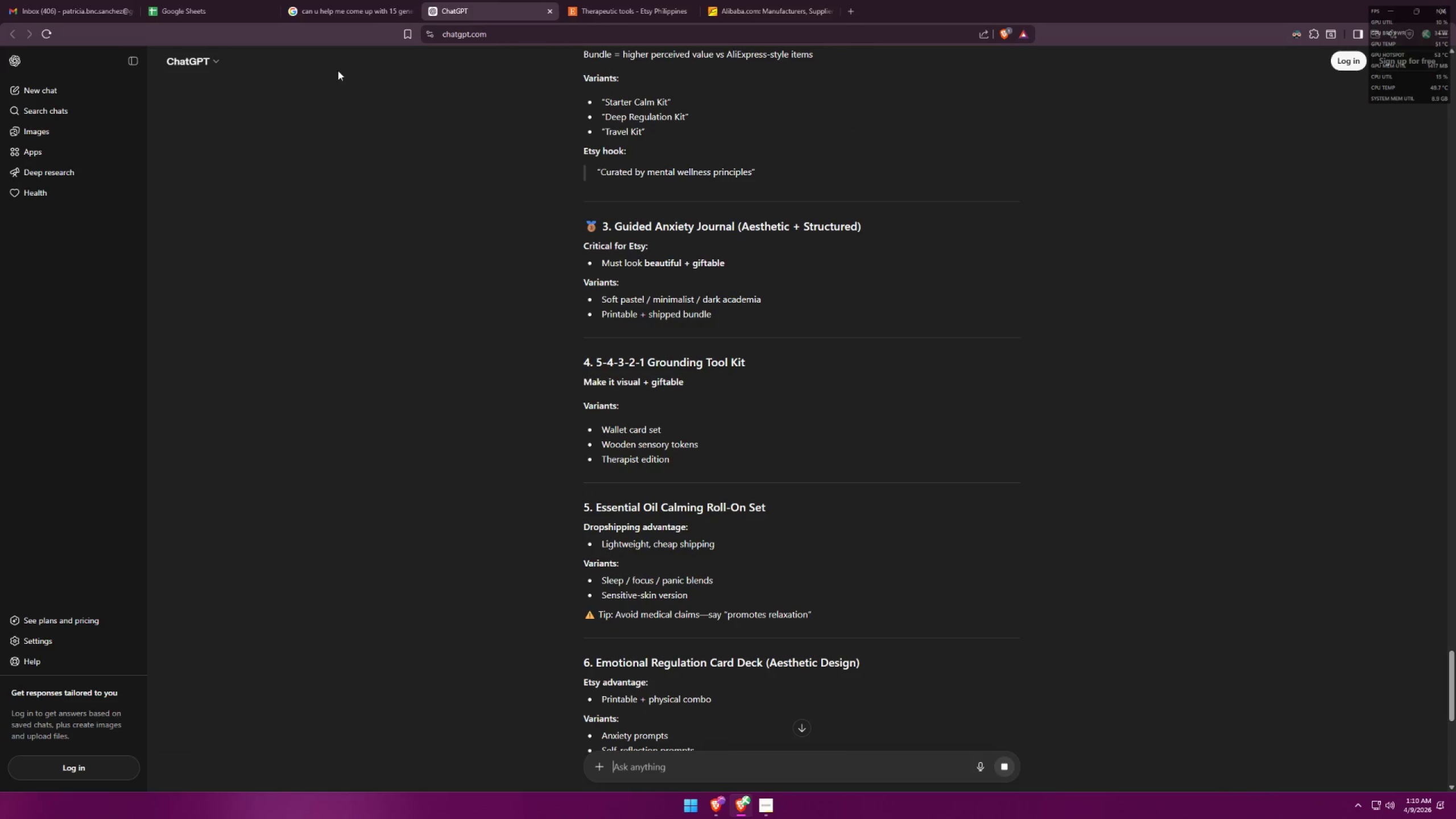 
left_click([286, 0])
 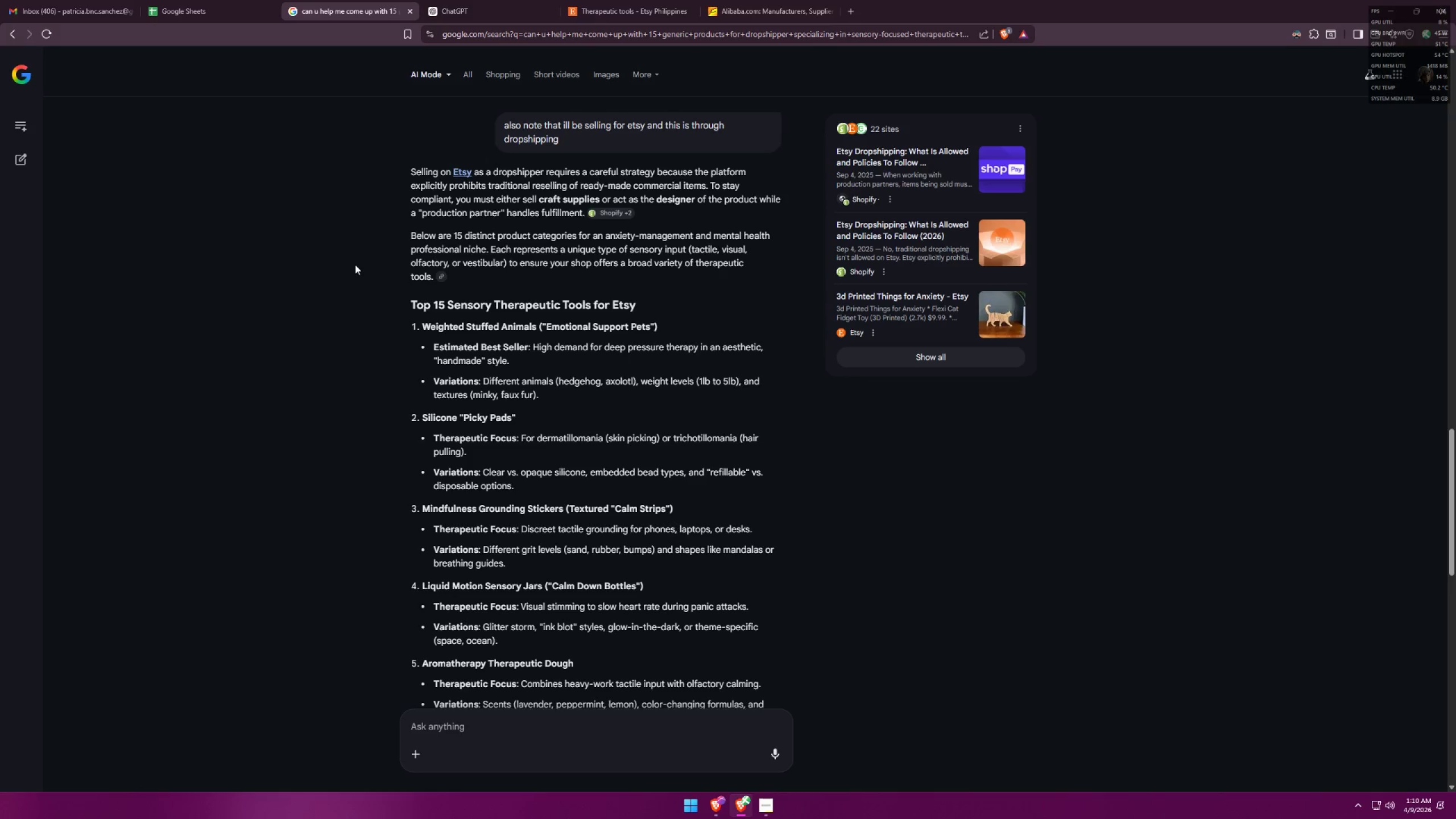 
scroll: coordinate [396, 286], scroll_direction: up, amount: 19.0
 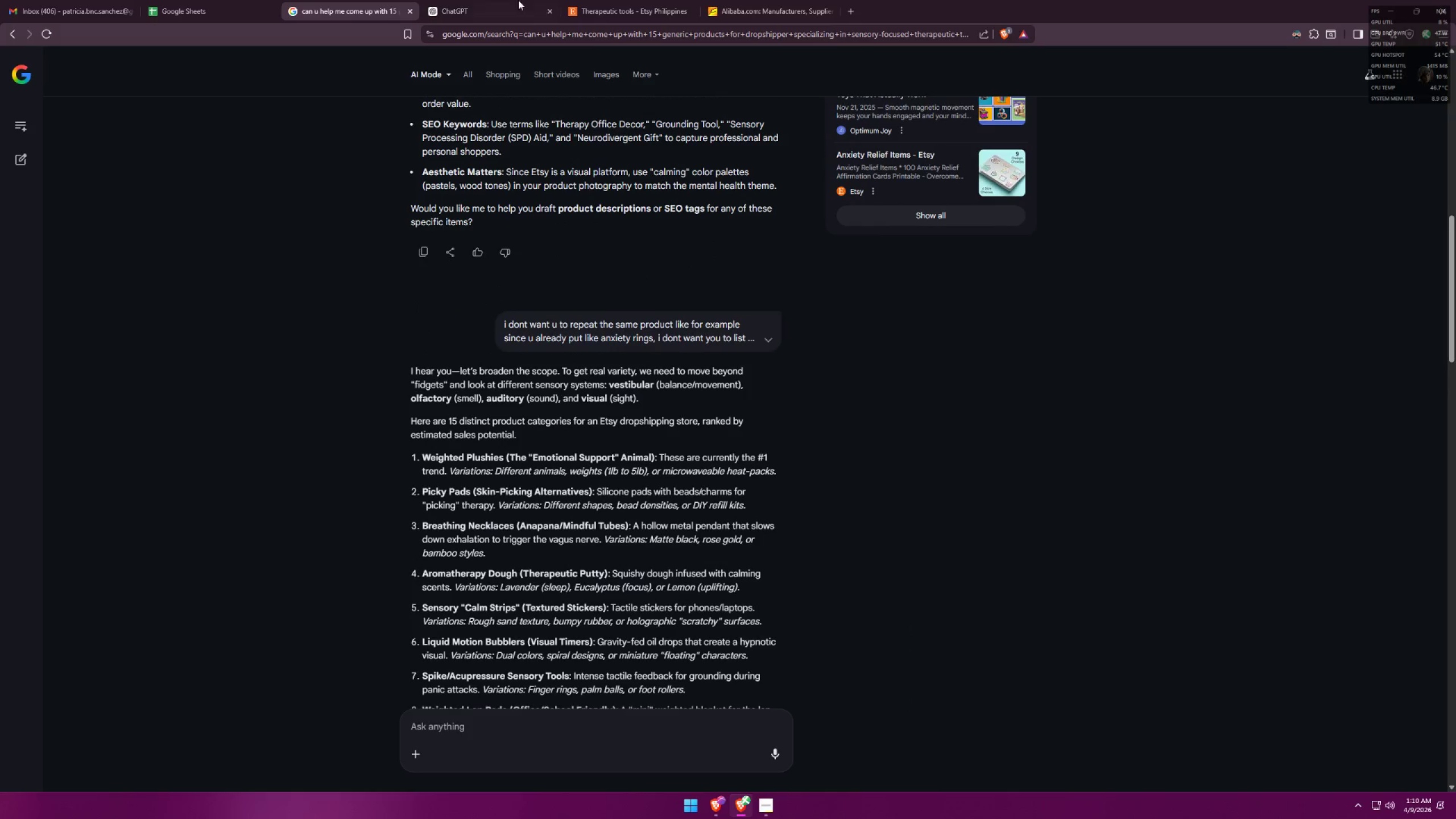 
left_click_drag(start_coordinate=[530, 0], to_coordinate=[531, 3])
 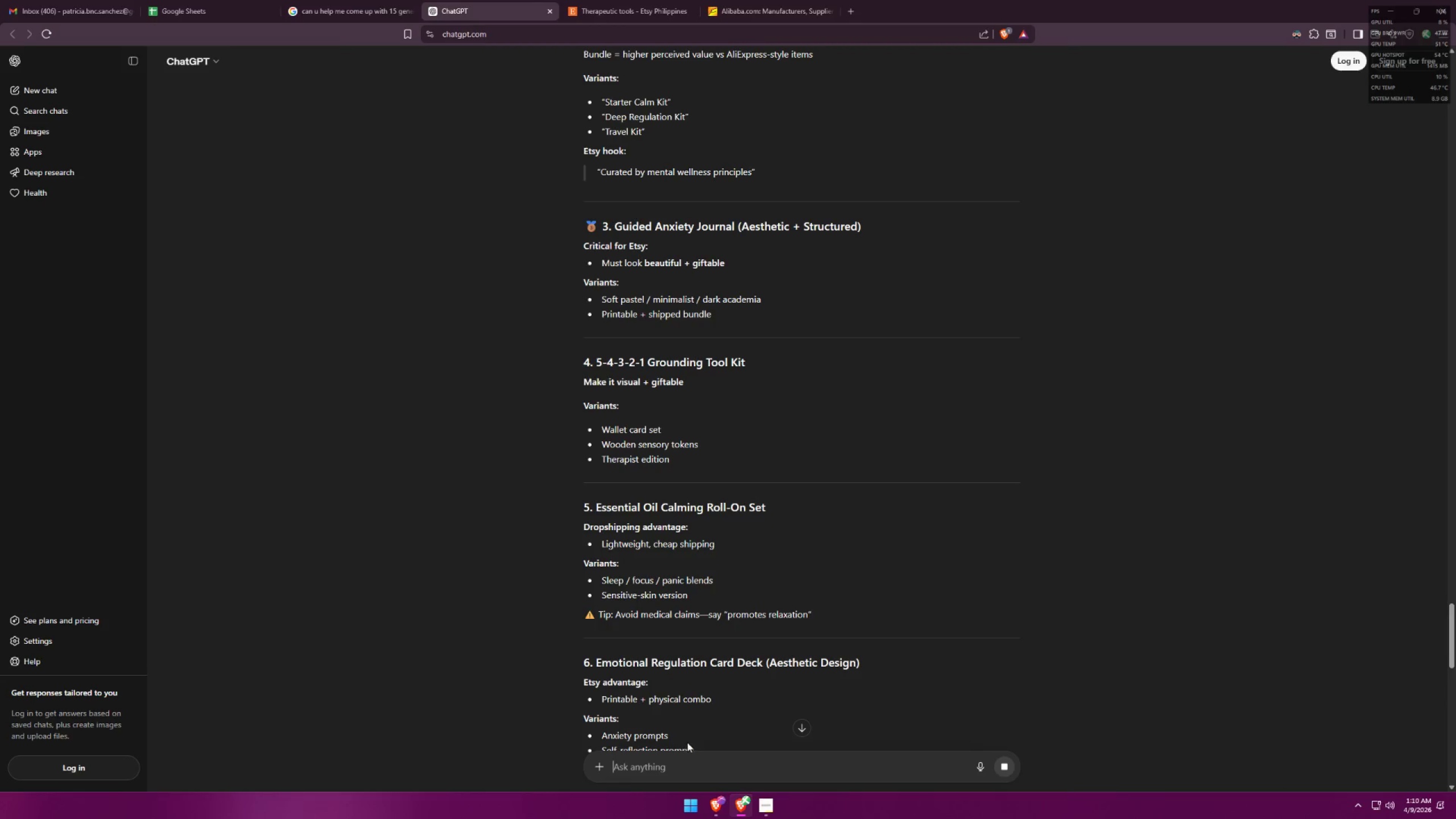 
left_click([672, 767])
 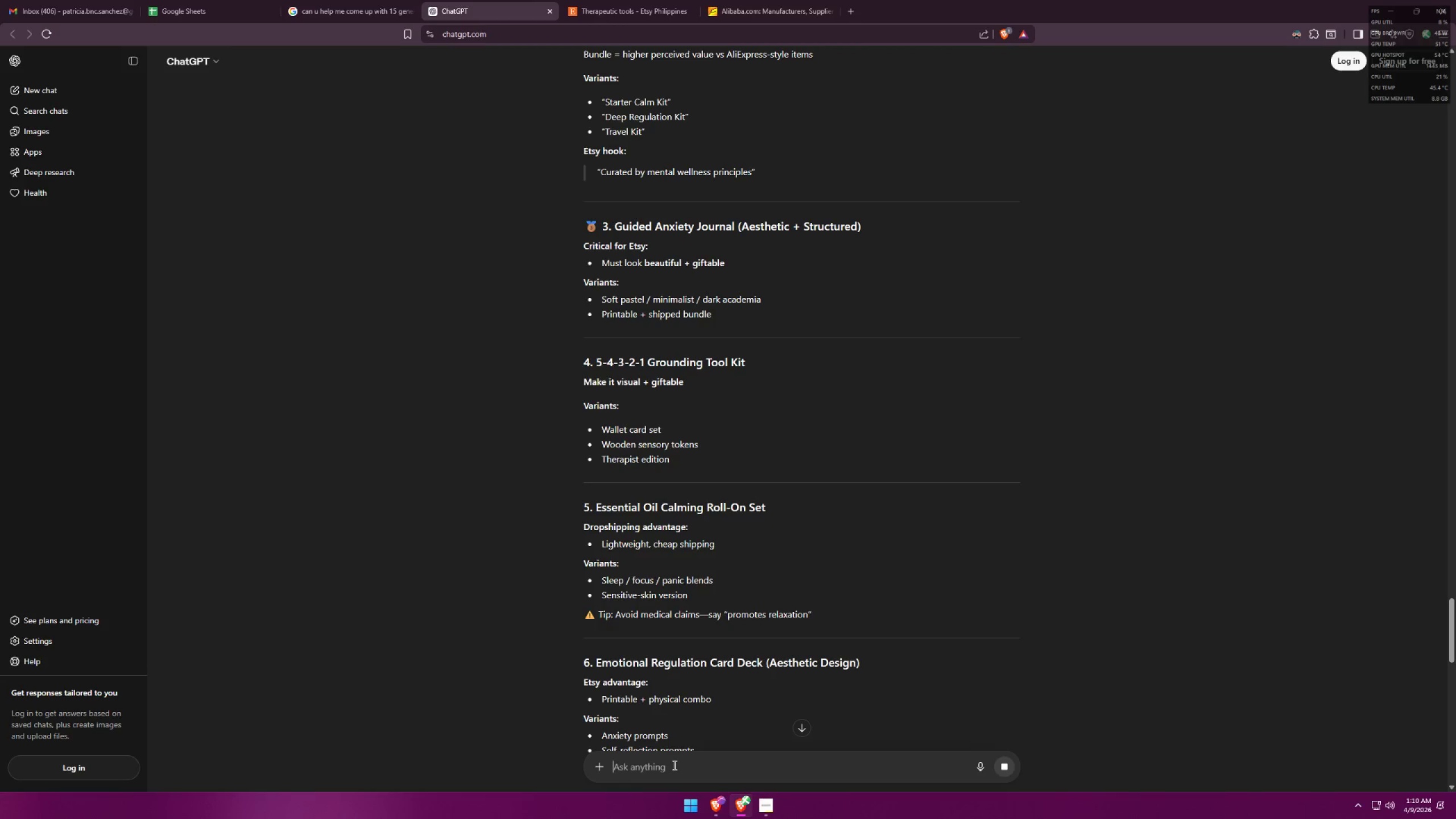 
type(i wnt )
key(Backspace)
key(Backspace)
key(Backspace)
key(Backspace)
key(Backspace)
key(Backspace)
type(a;)
key(Backspace)
key(Backspace)
key(Backspace)
type( i also want you to distinctly catergories )
key(Backspace)
key(Backspace)
key(Backspace)
type(ze each product, for example )
 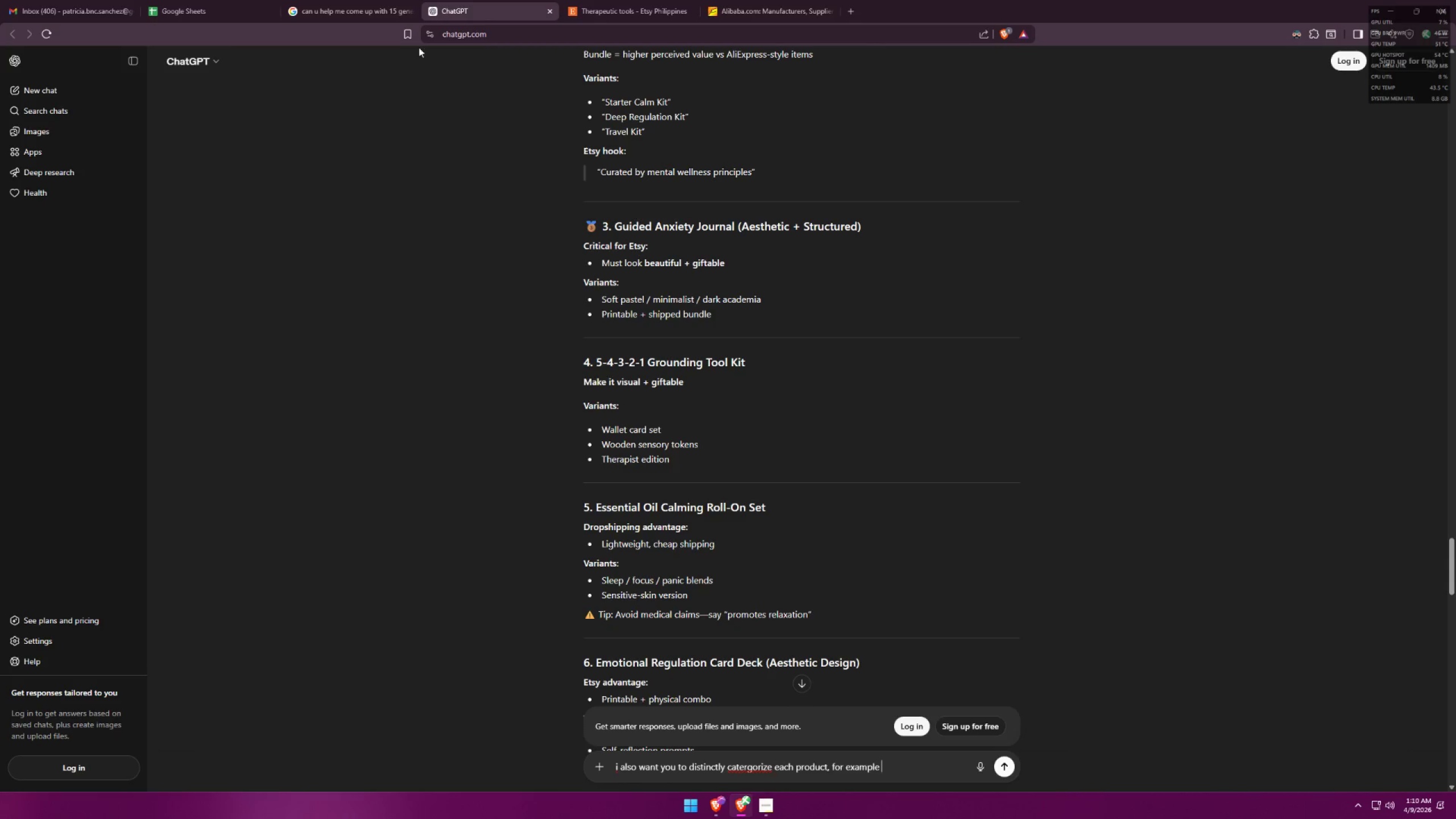 
left_click([325, 0])
 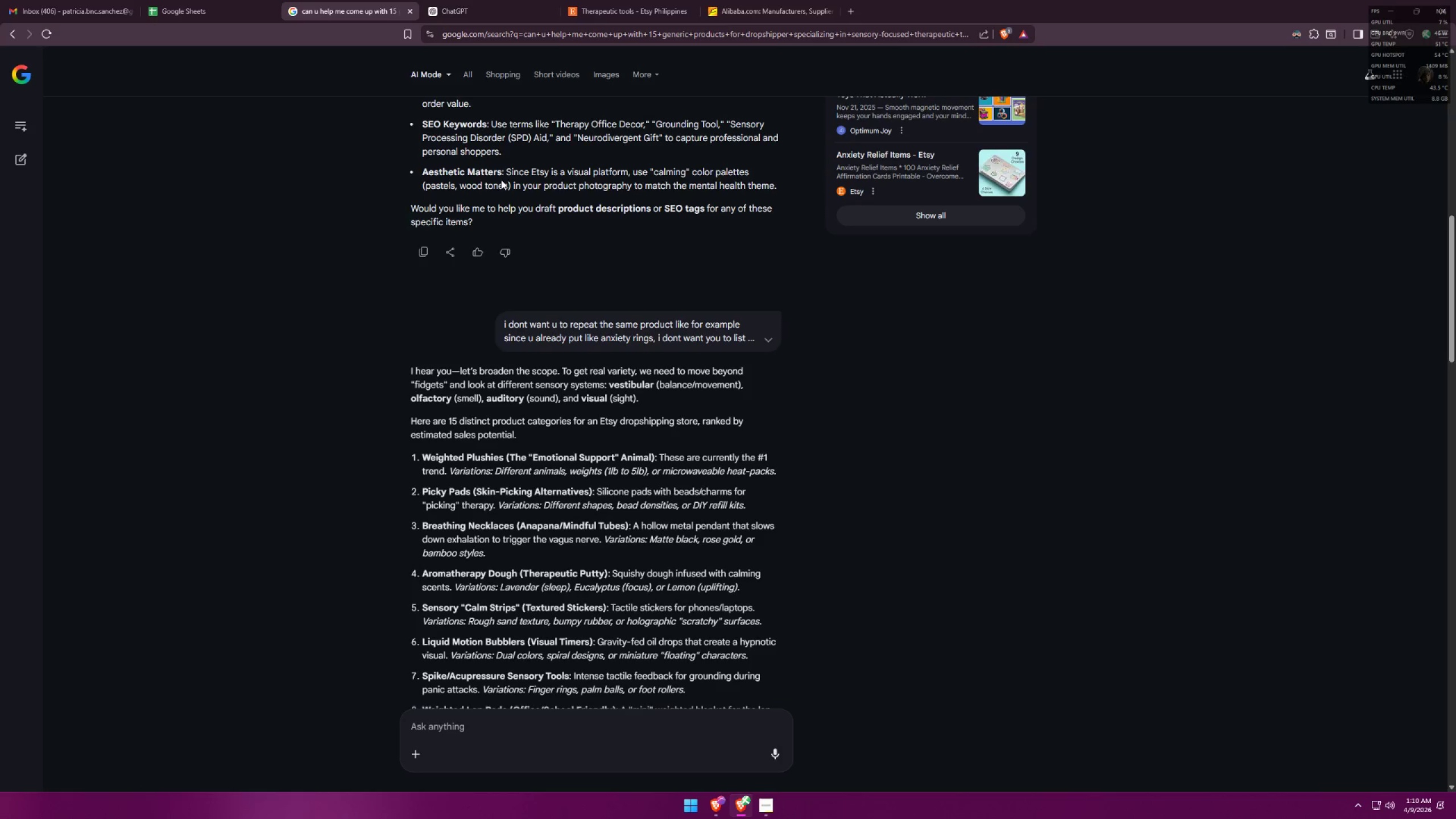 
scroll: coordinate [642, 333], scroll_direction: up, amount: 19.0
 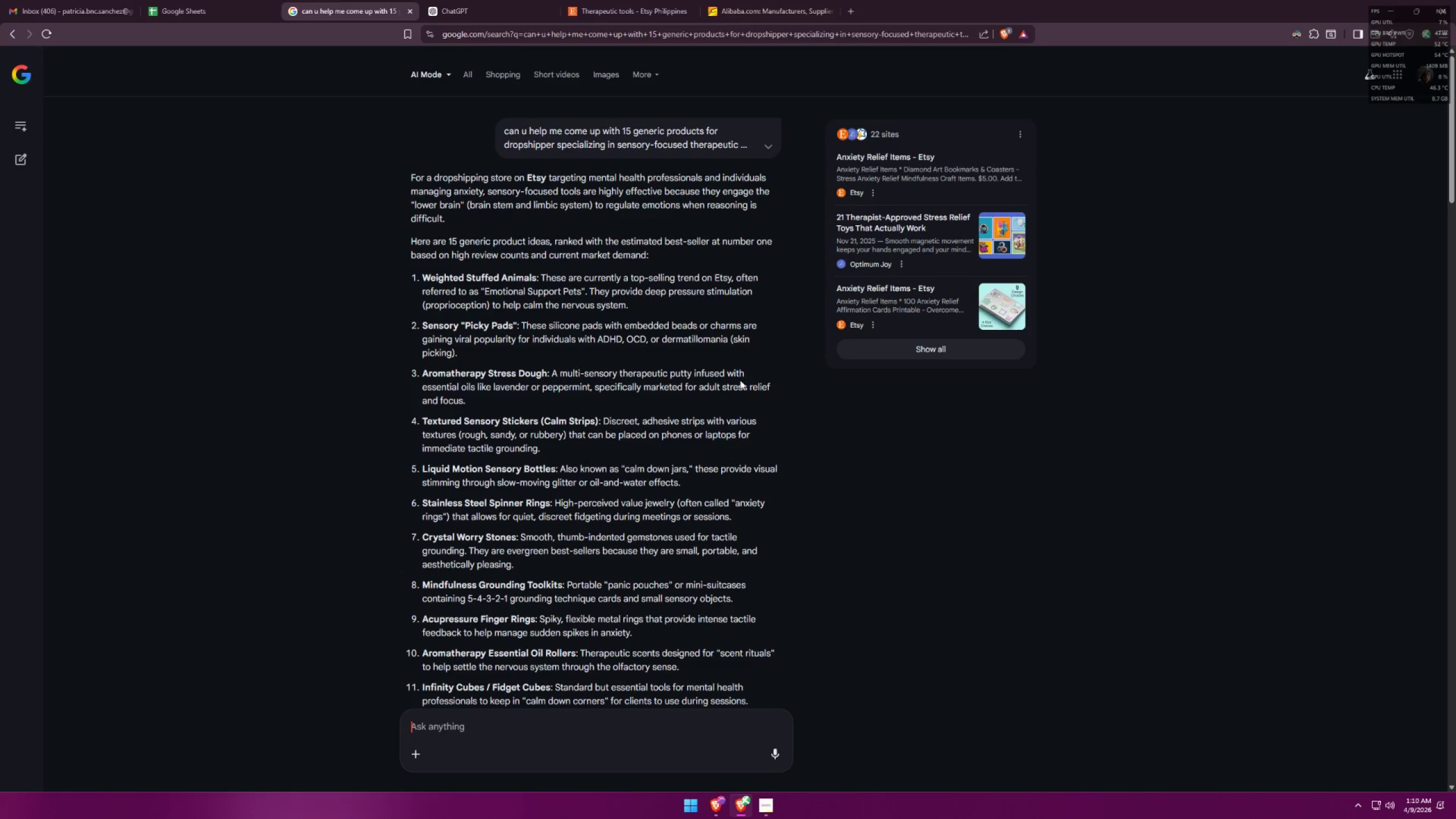 
scroll: coordinate [767, 380], scroll_direction: down, amount: 7.0
 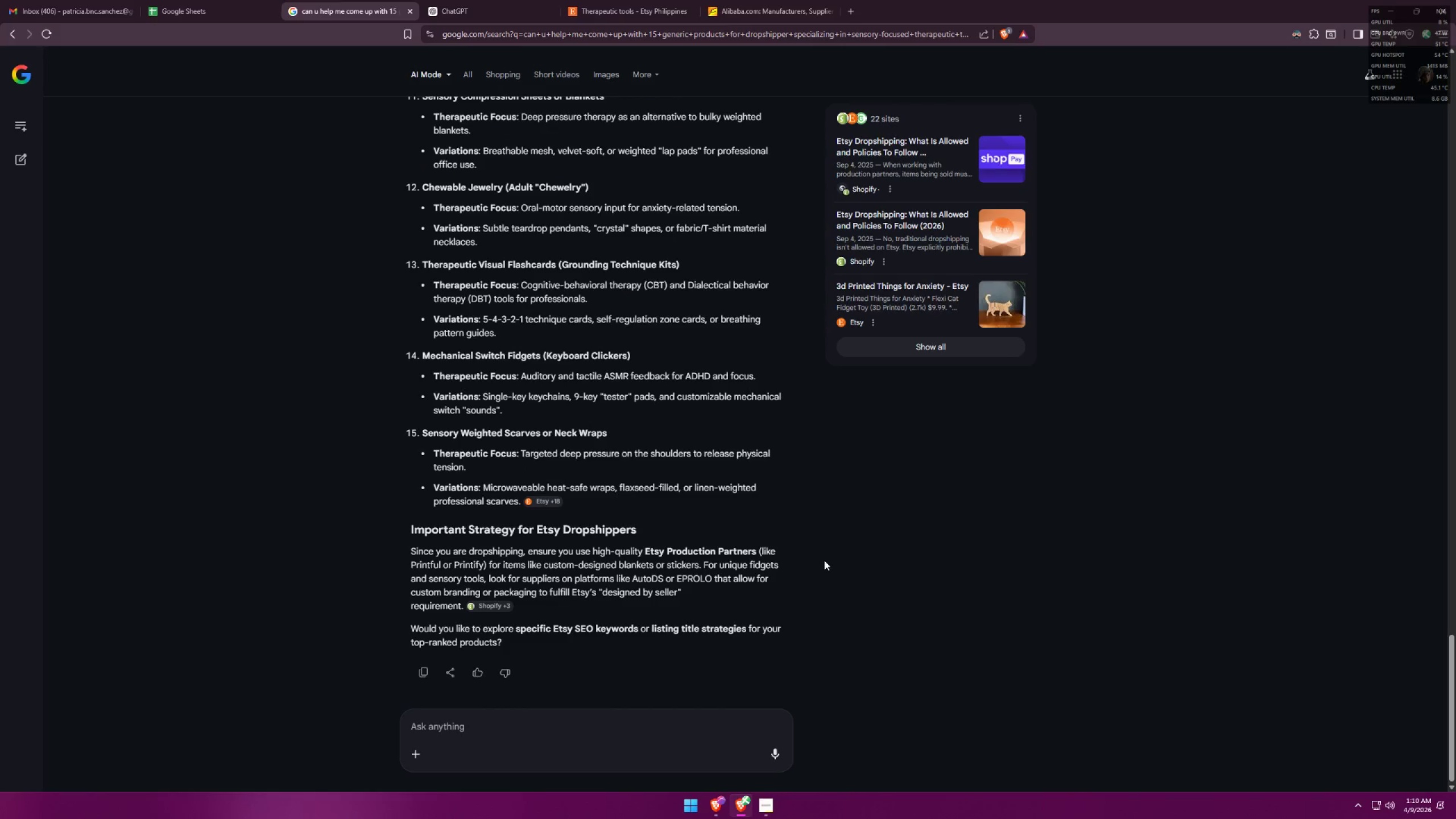 
scroll: coordinate [826, 555], scroll_direction: up, amount: 17.0
 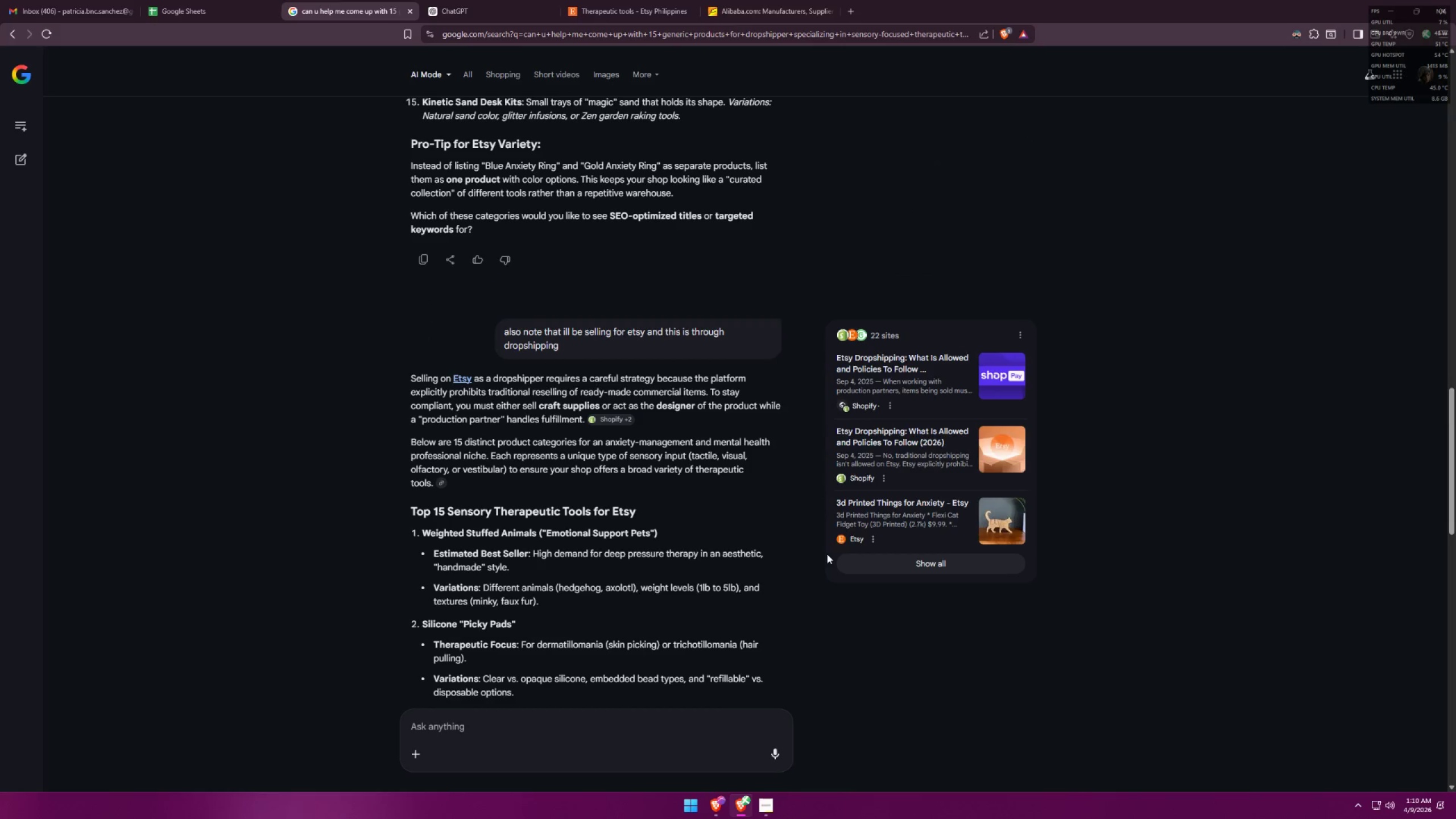 
scroll: coordinate [827, 554], scroll_direction: down, amount: 1.0
 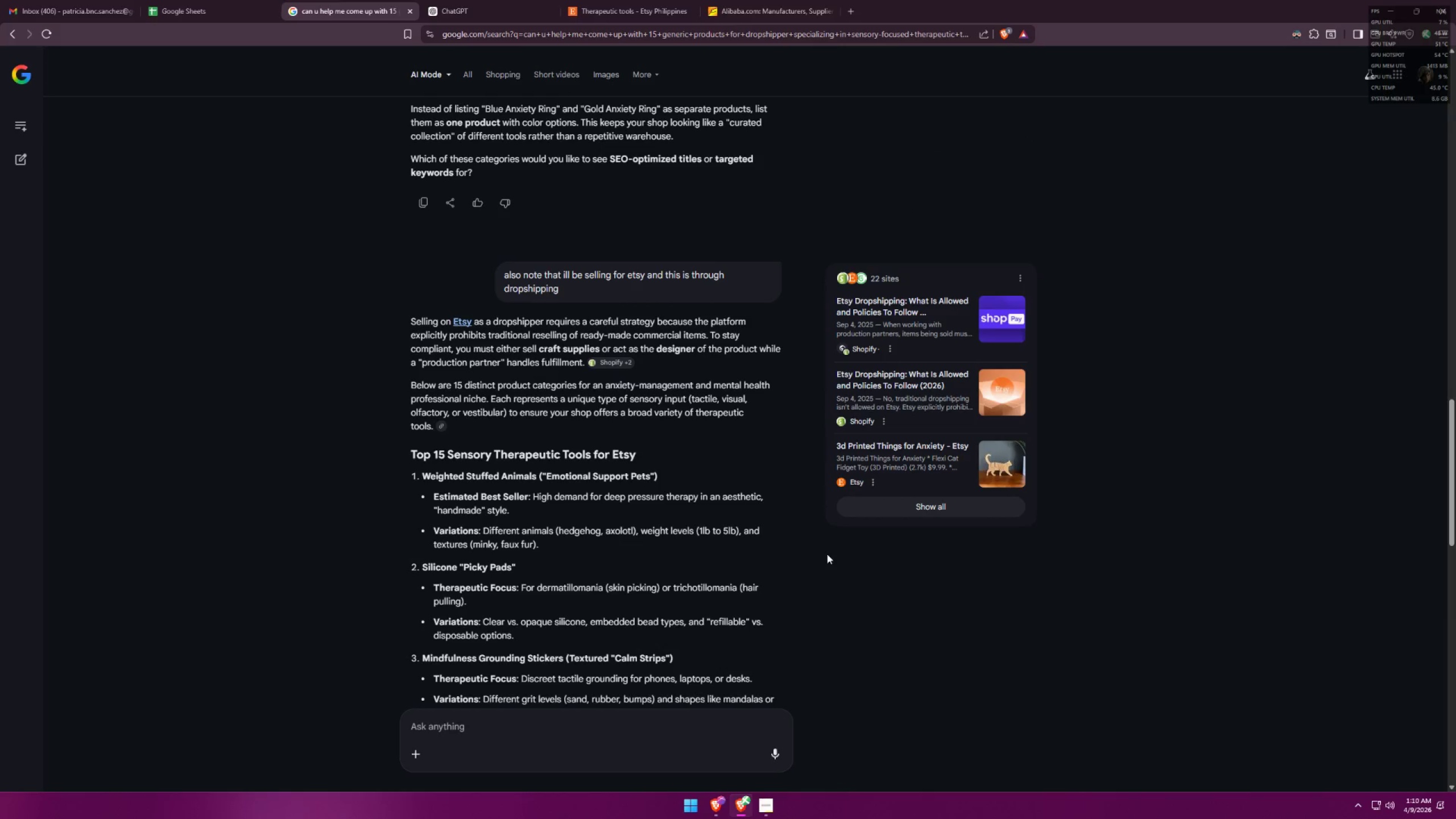 
scroll: coordinate [829, 547], scroll_direction: up, amount: 14.0
 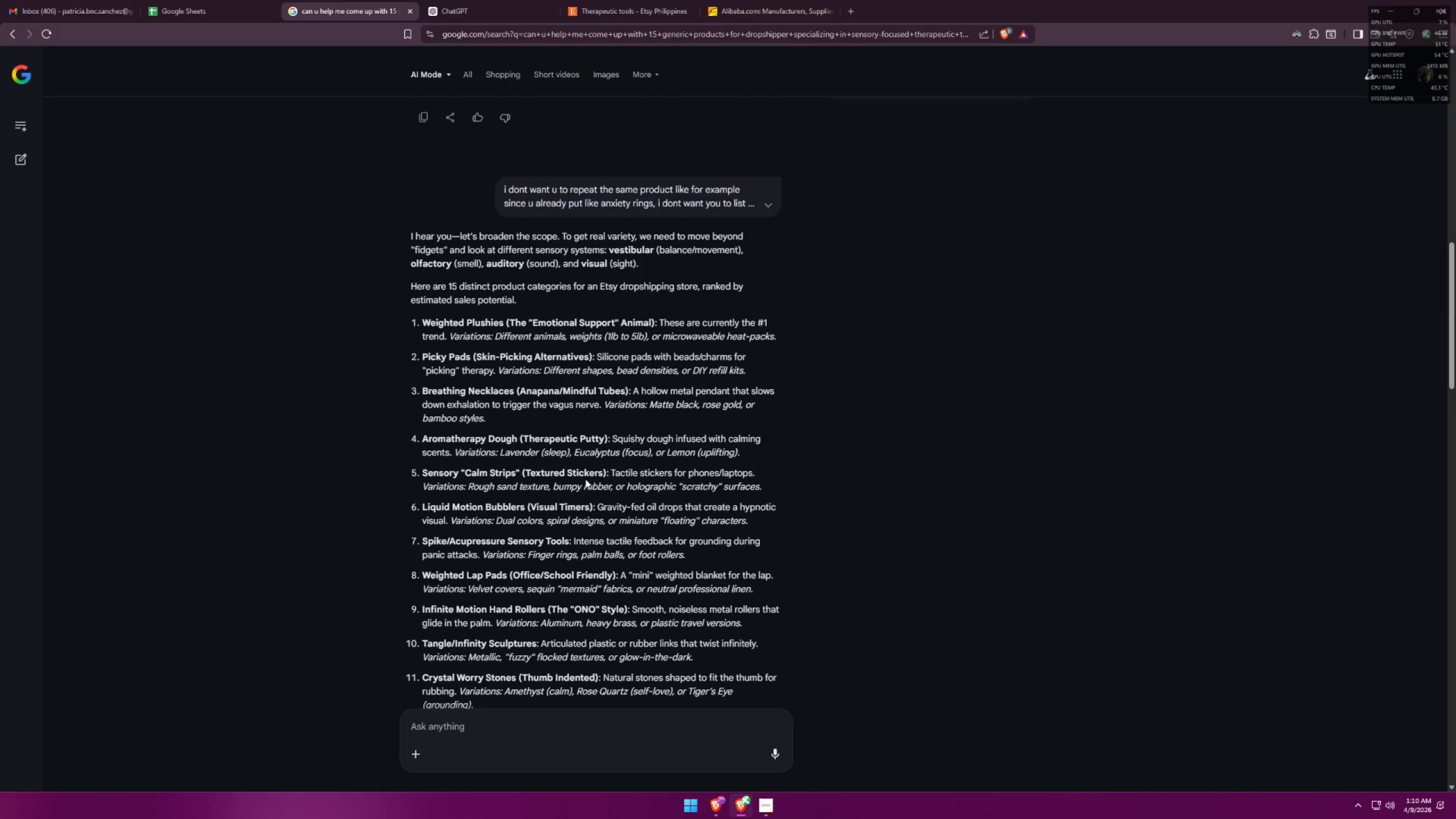 
left_click_drag(start_coordinate=[421, 472], to_coordinate=[604, 470])
 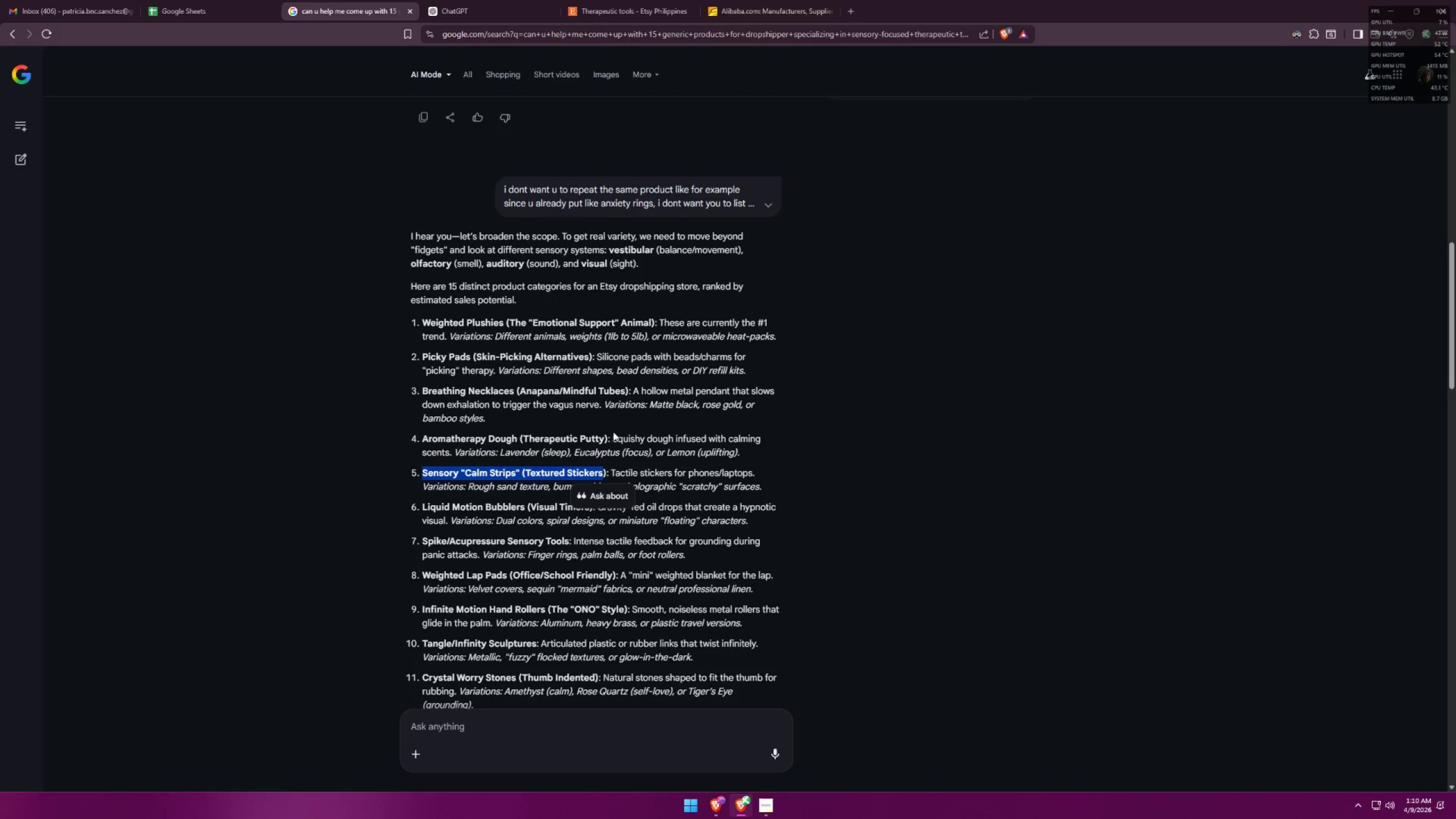 
key(Control+C)
 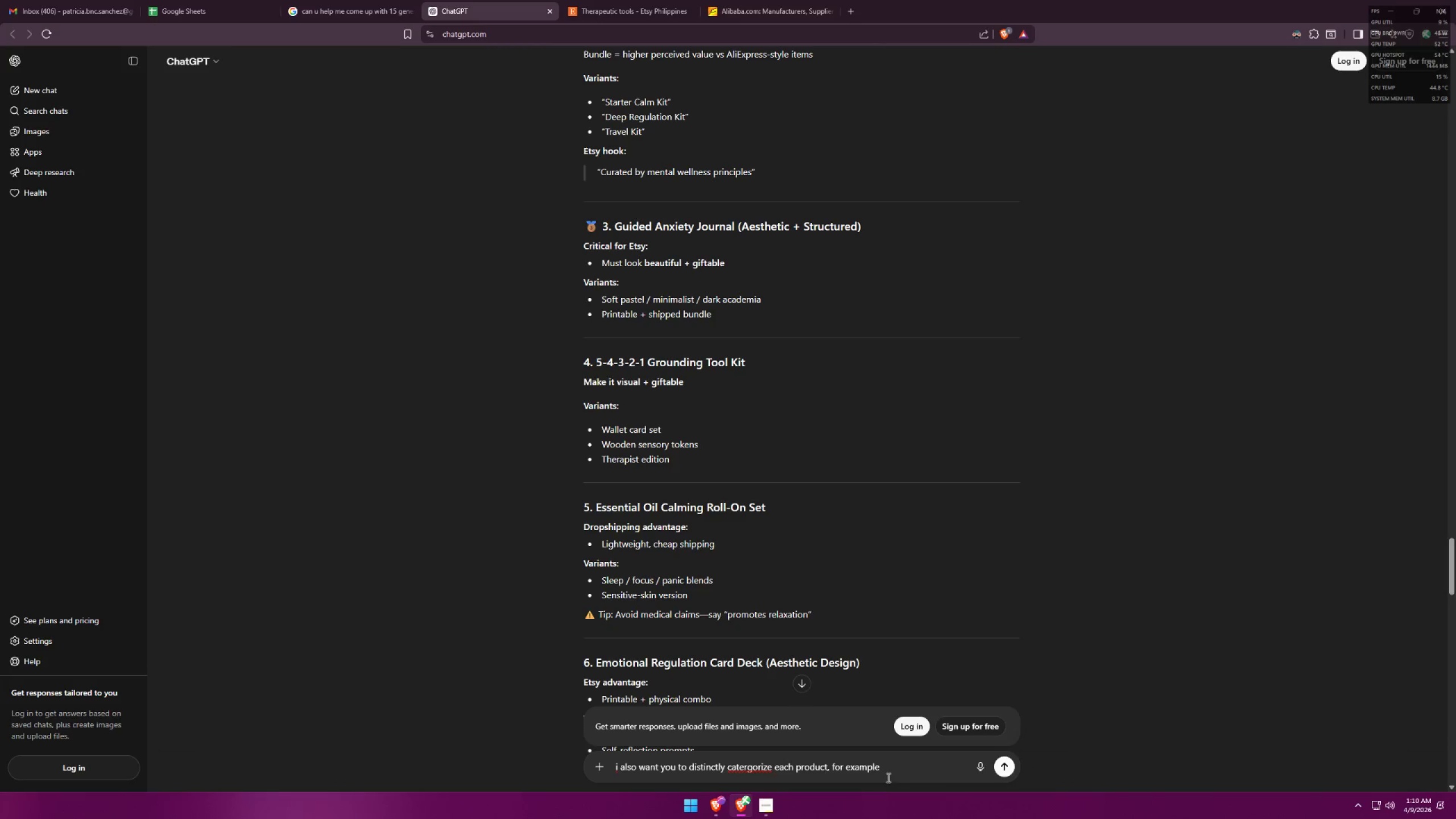 
key(Space)
 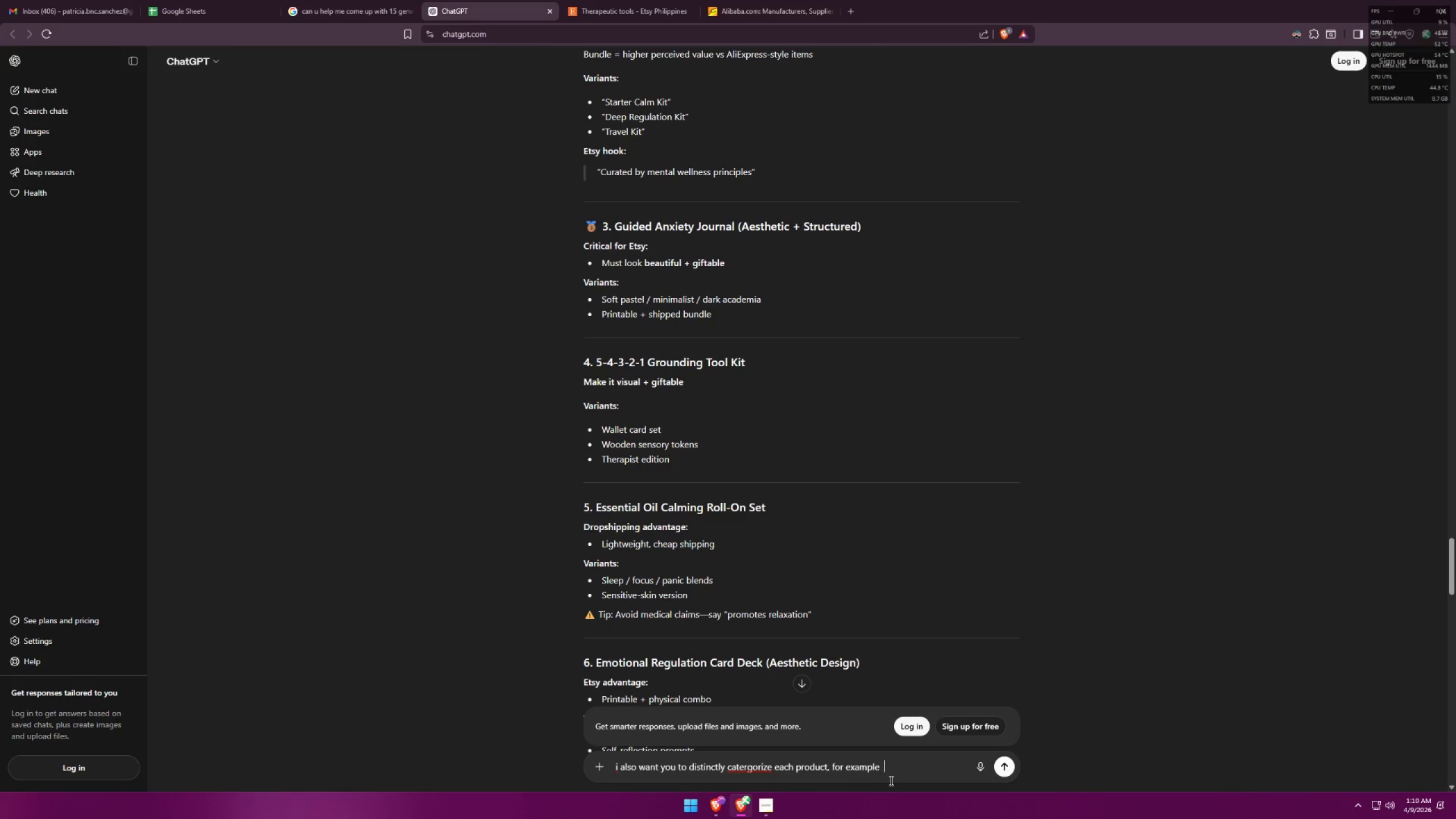 
key(Control+ControlLeft)
 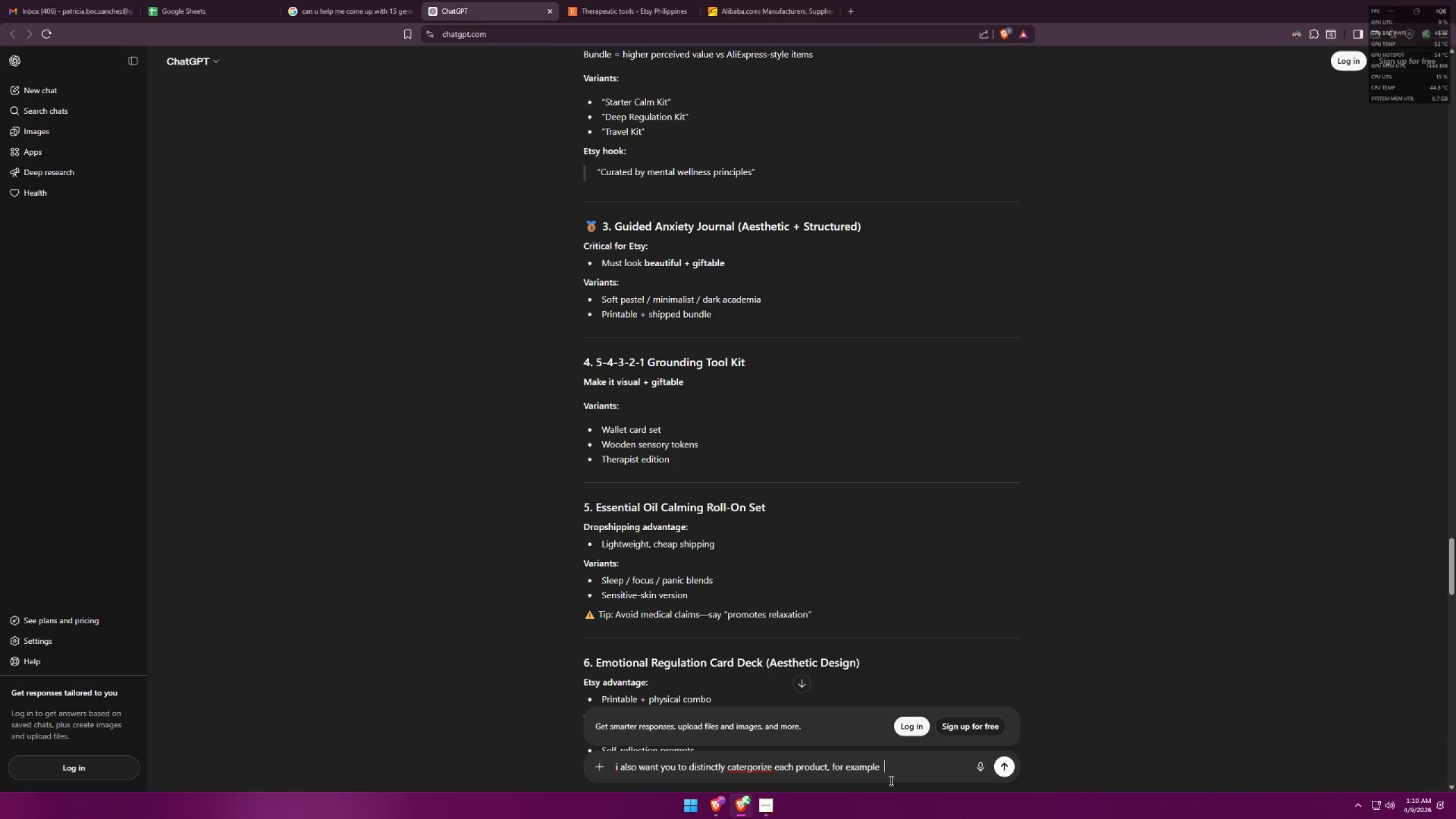 
key(Control+V)
 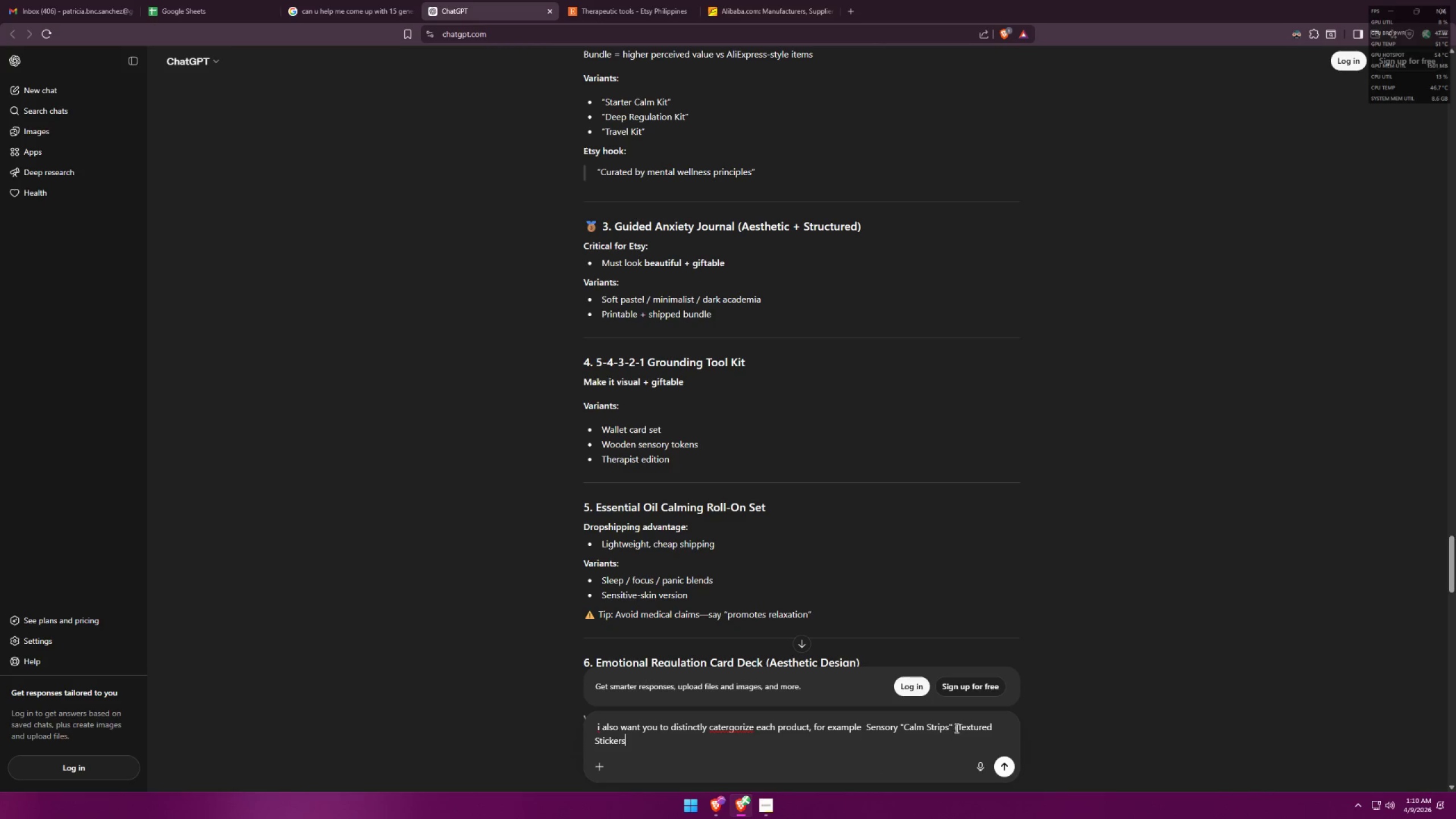 
left_click([955, 727])
 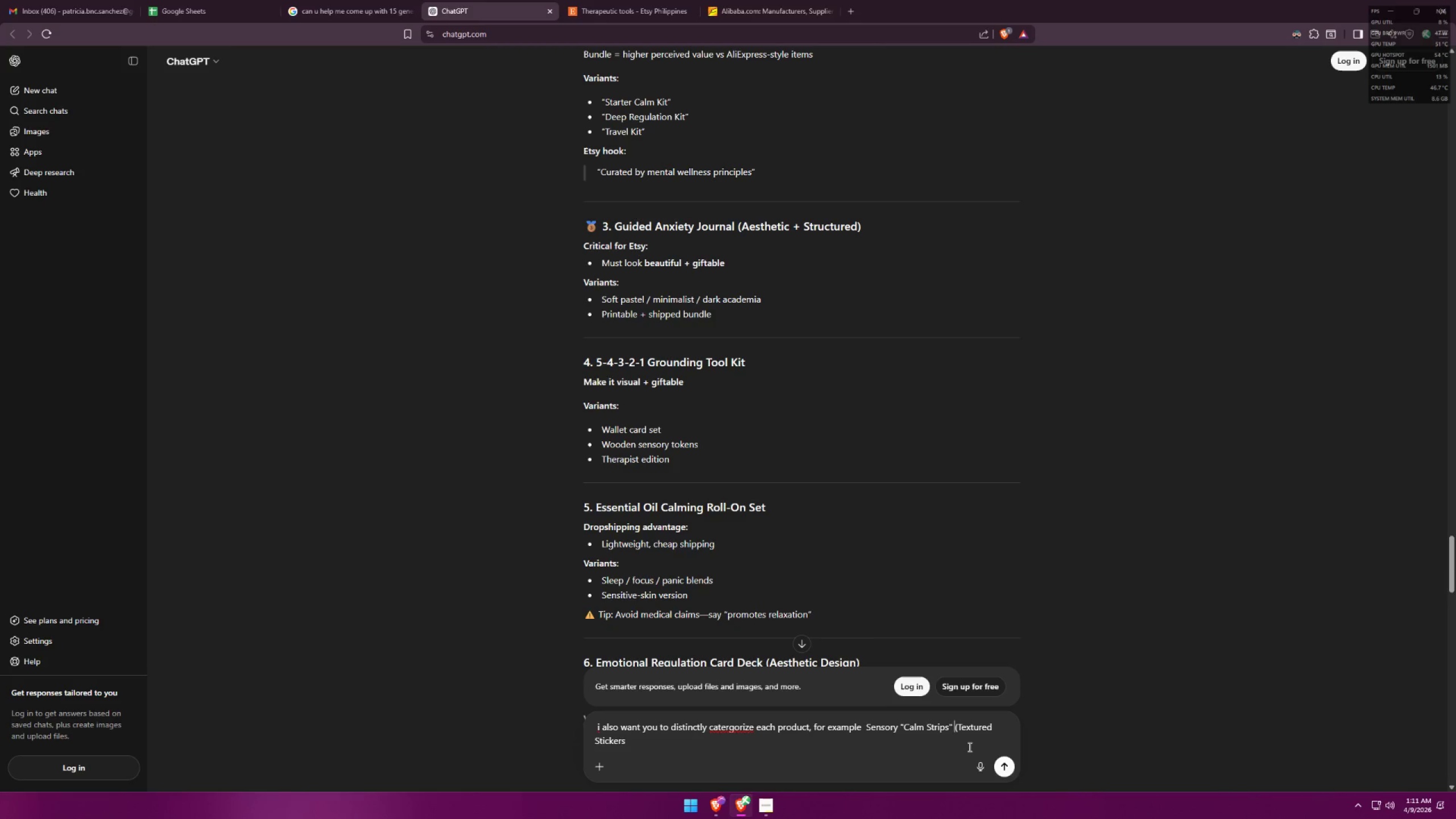 
type( is )
 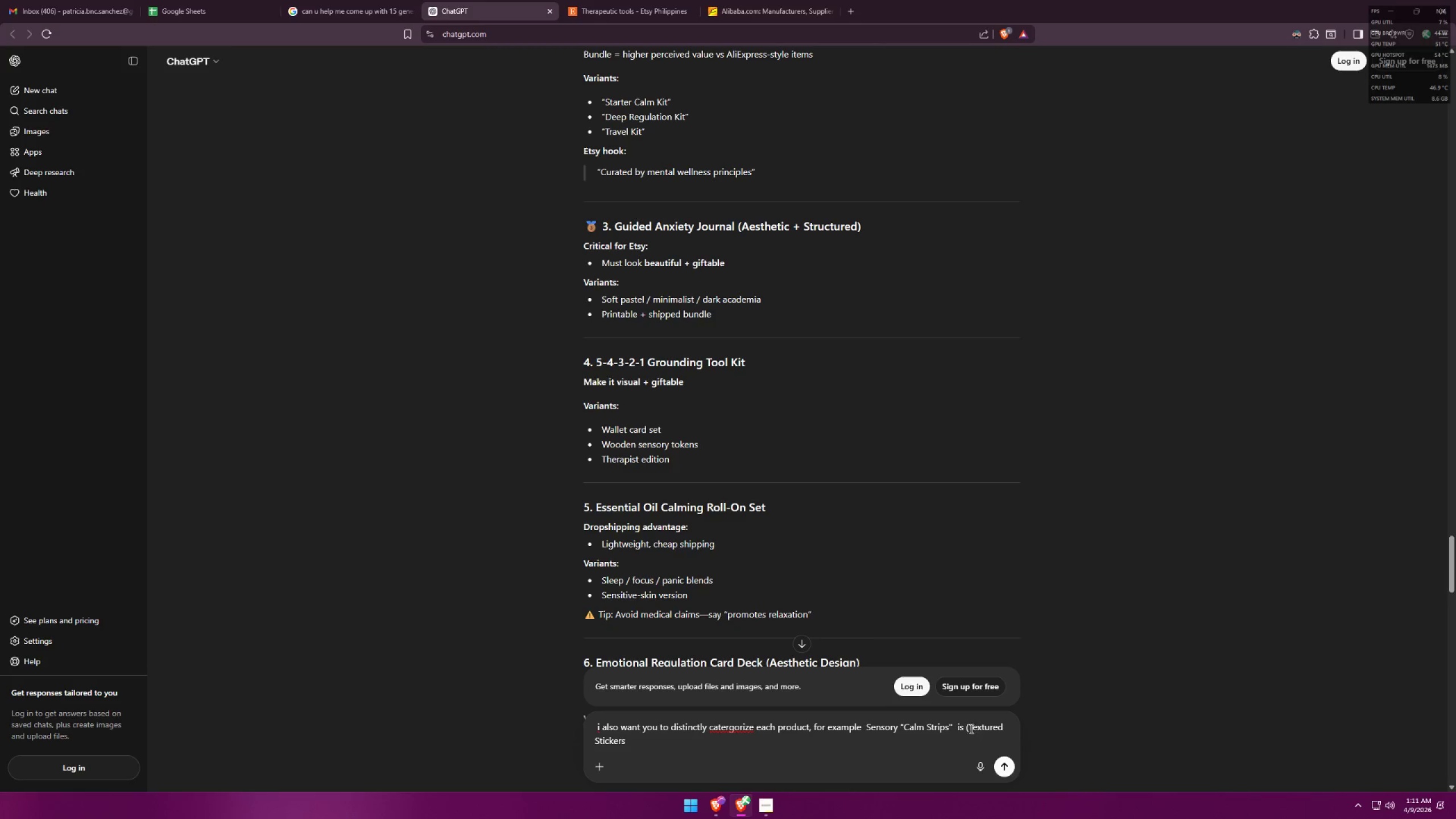 
left_click([970, 727])
 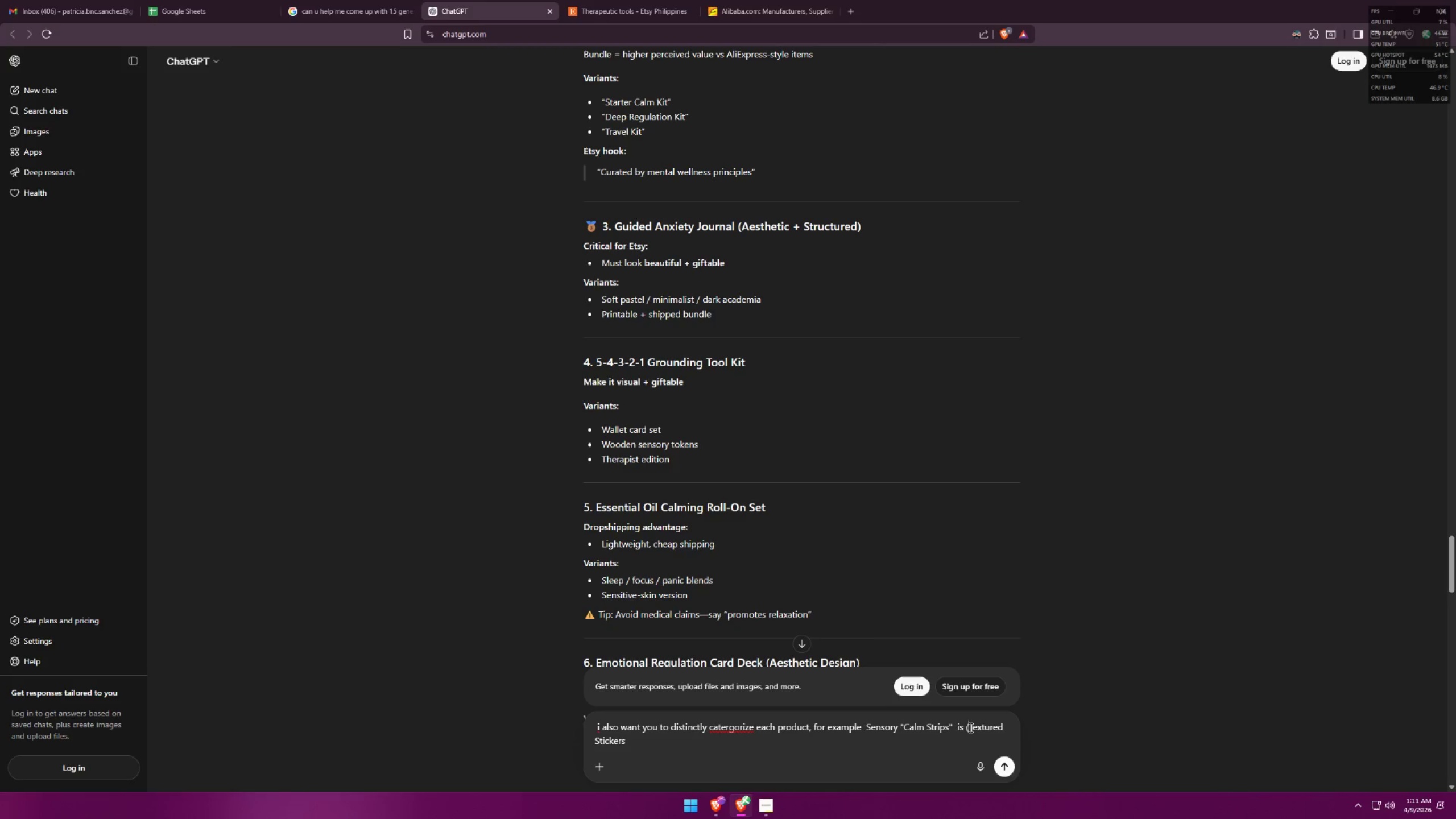 
key(Backspace)
 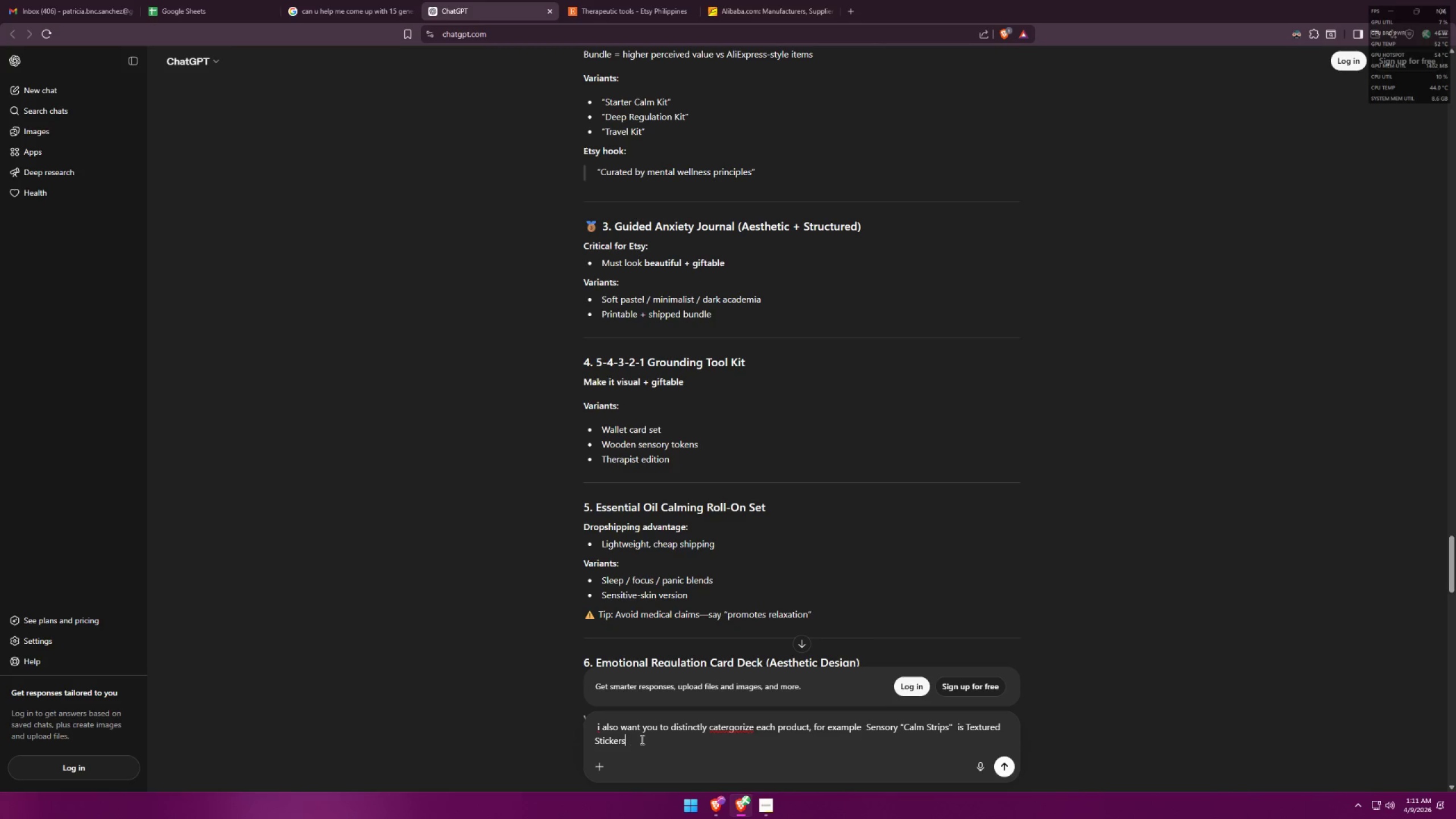 
key(Enter)
 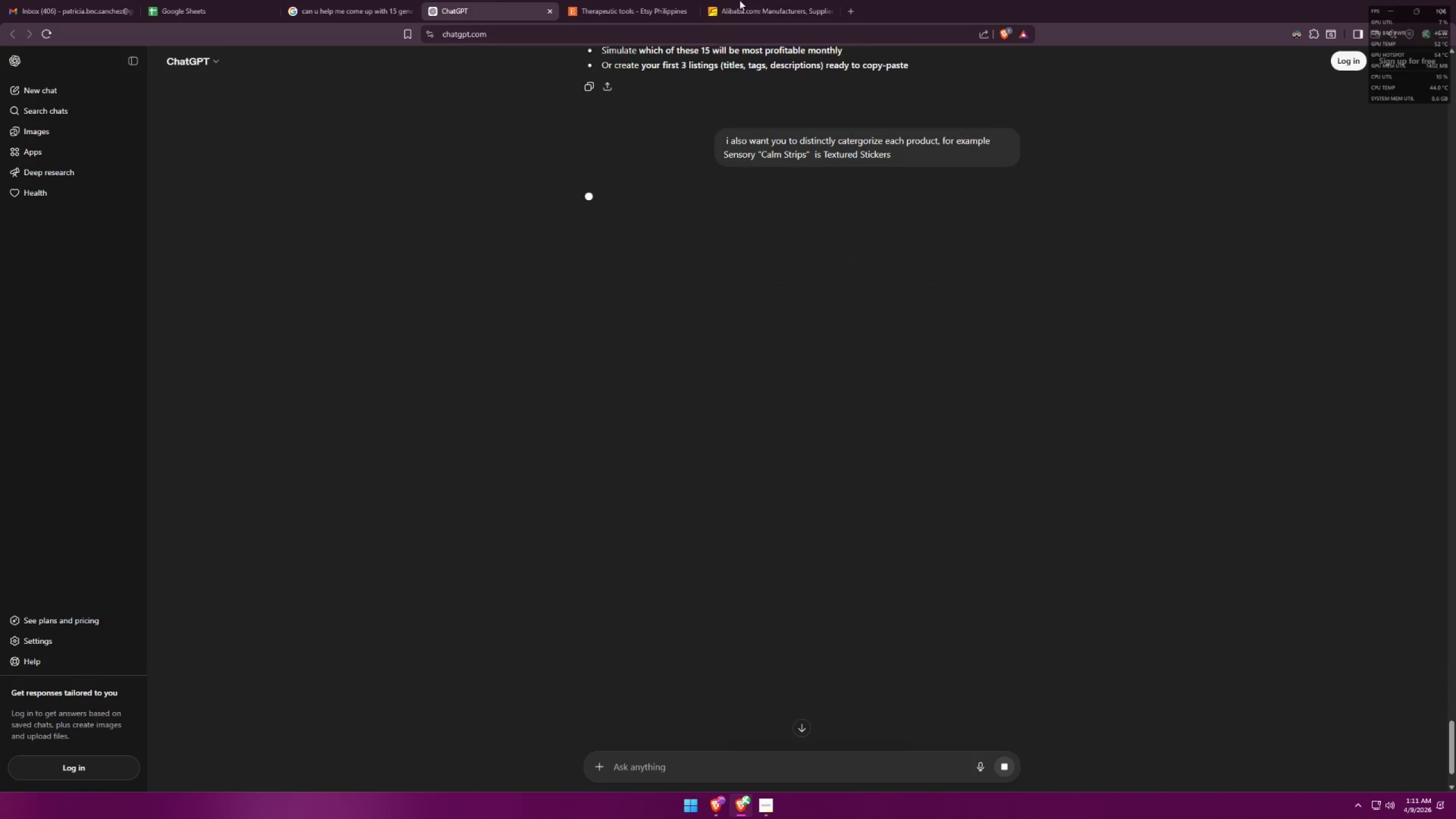 
double_click([627, 0])
 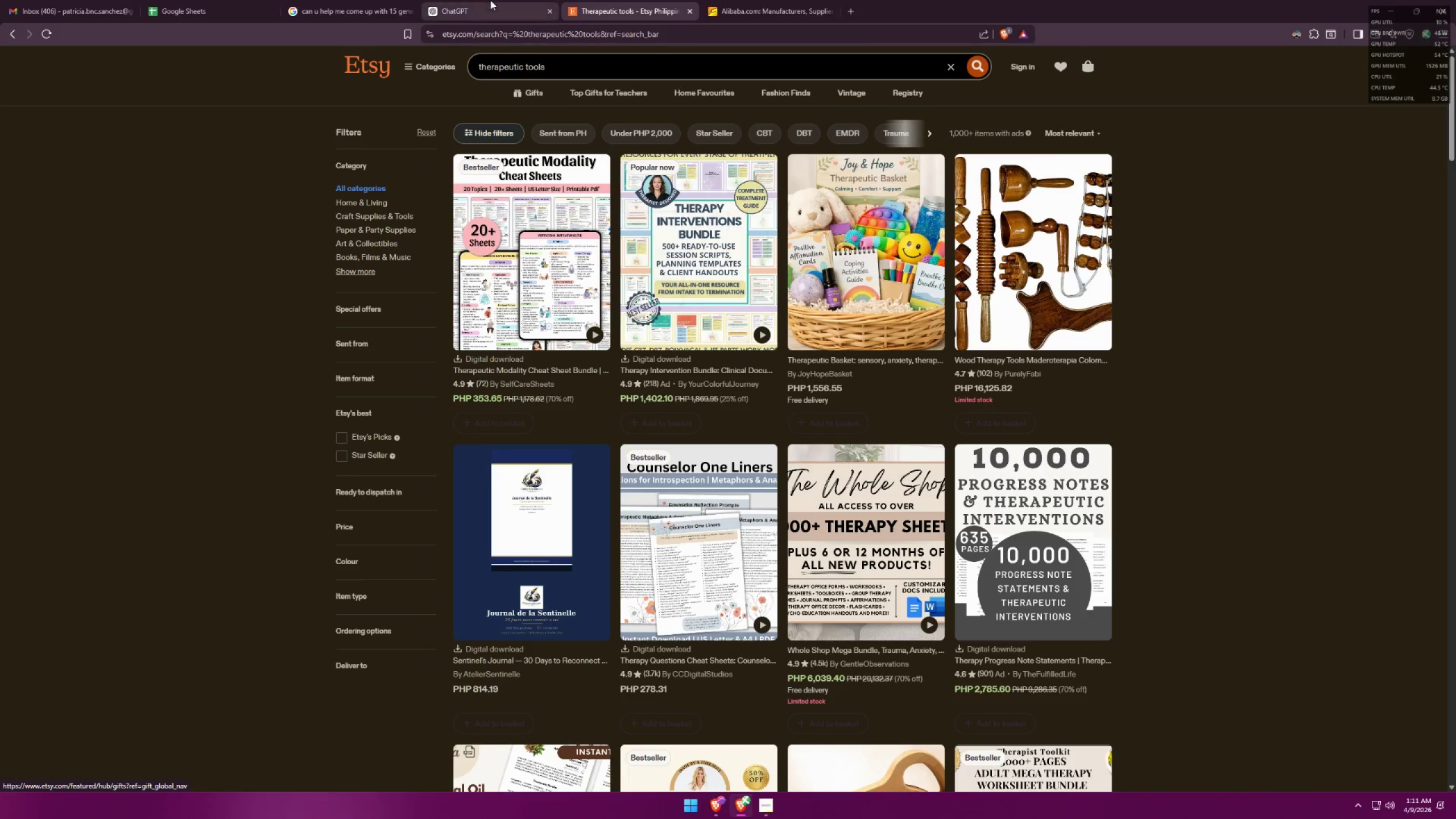 
left_click([493, 0])
 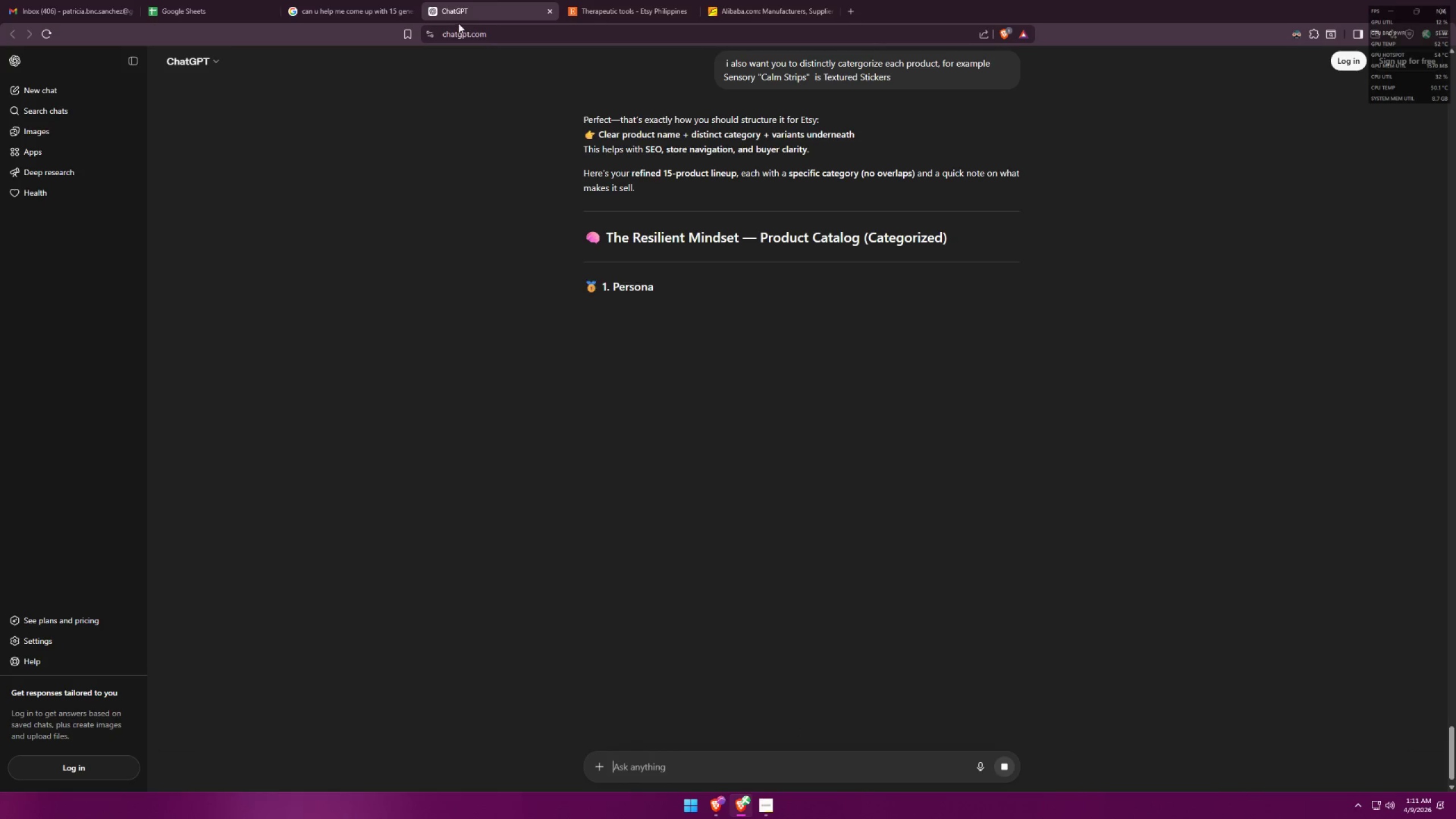 
mouse_move([494, 11])
 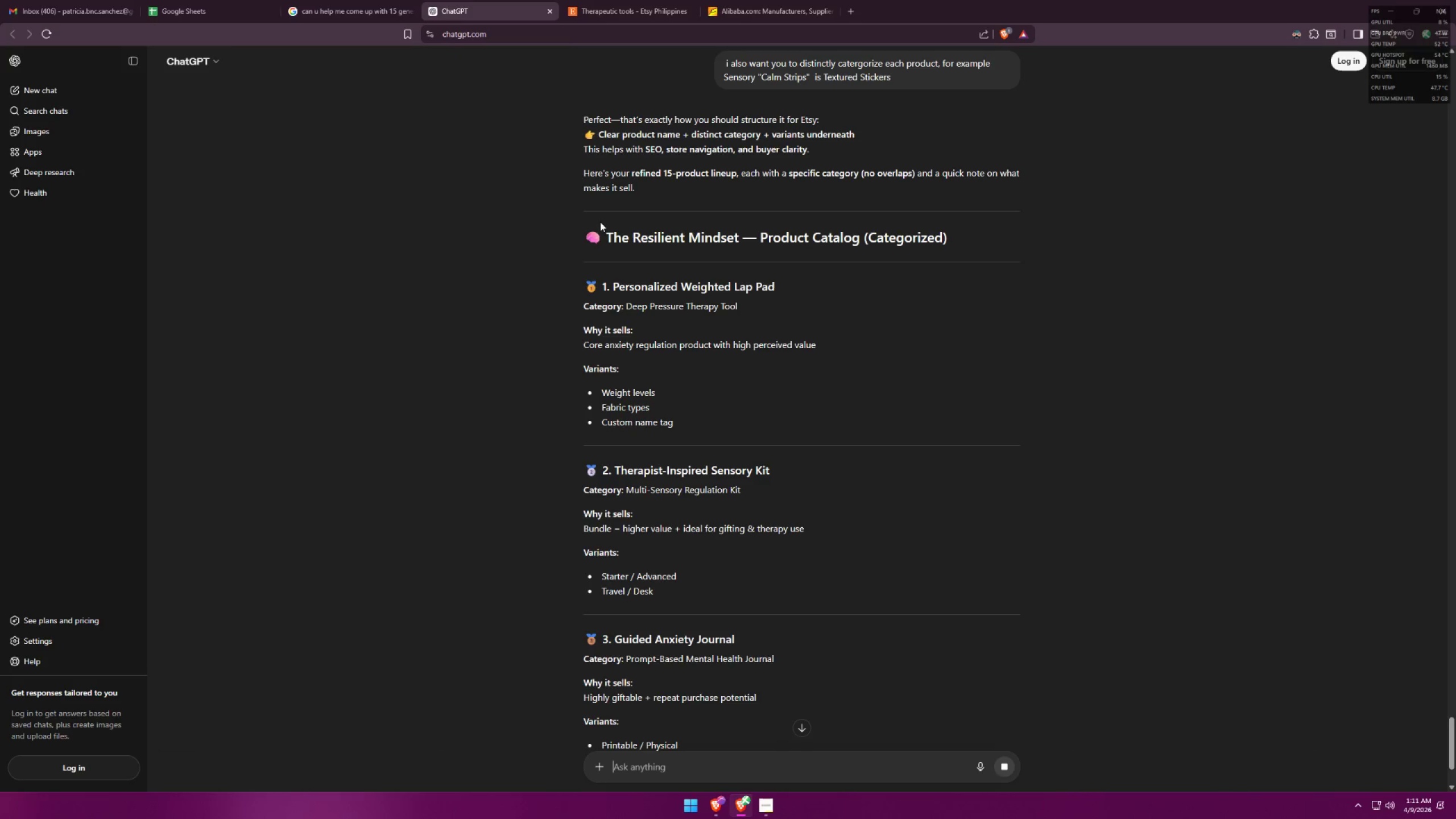 
scroll: coordinate [601, 214], scroll_direction: down, amount: 4.0
 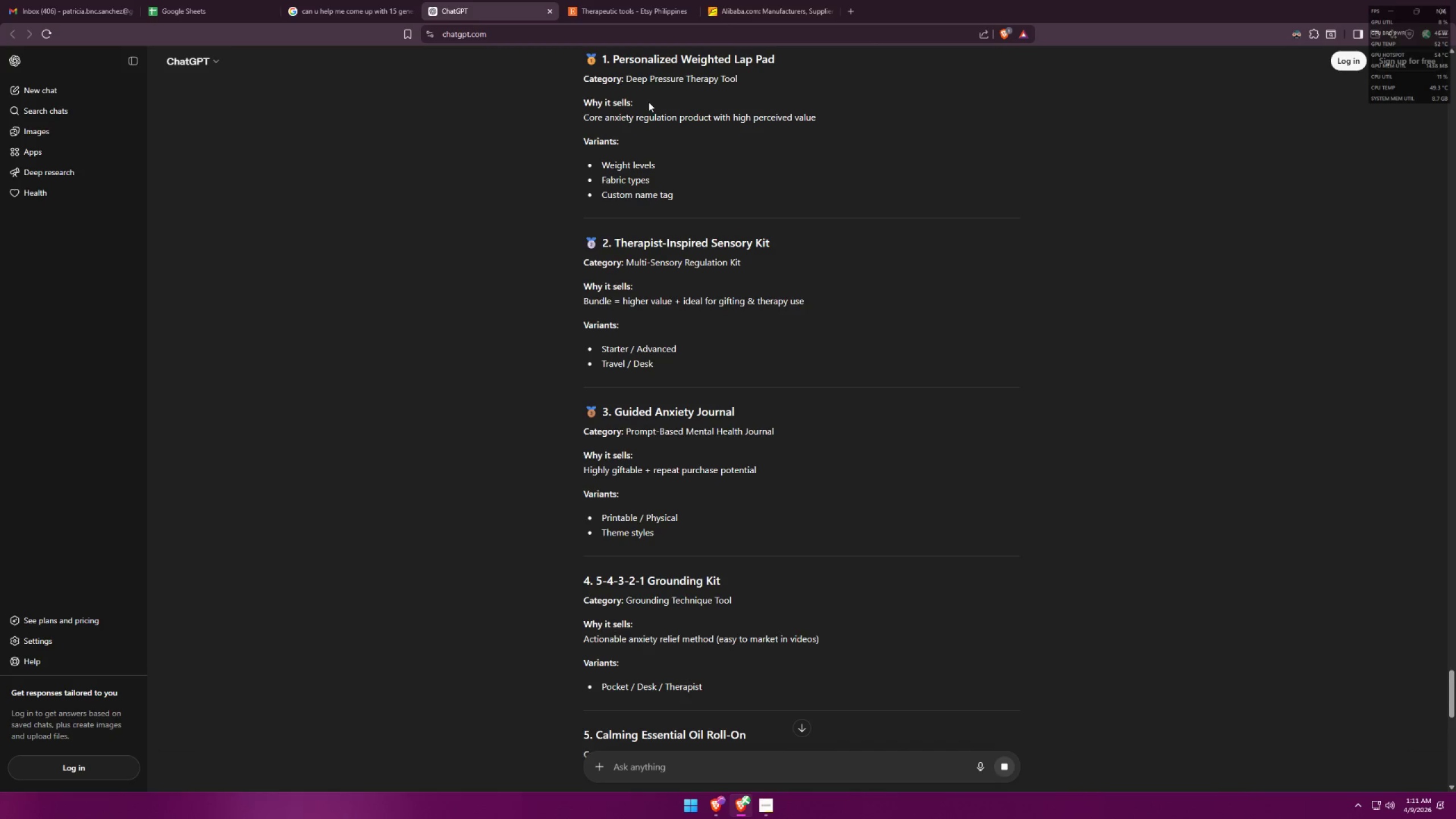 
wait(7.34)
 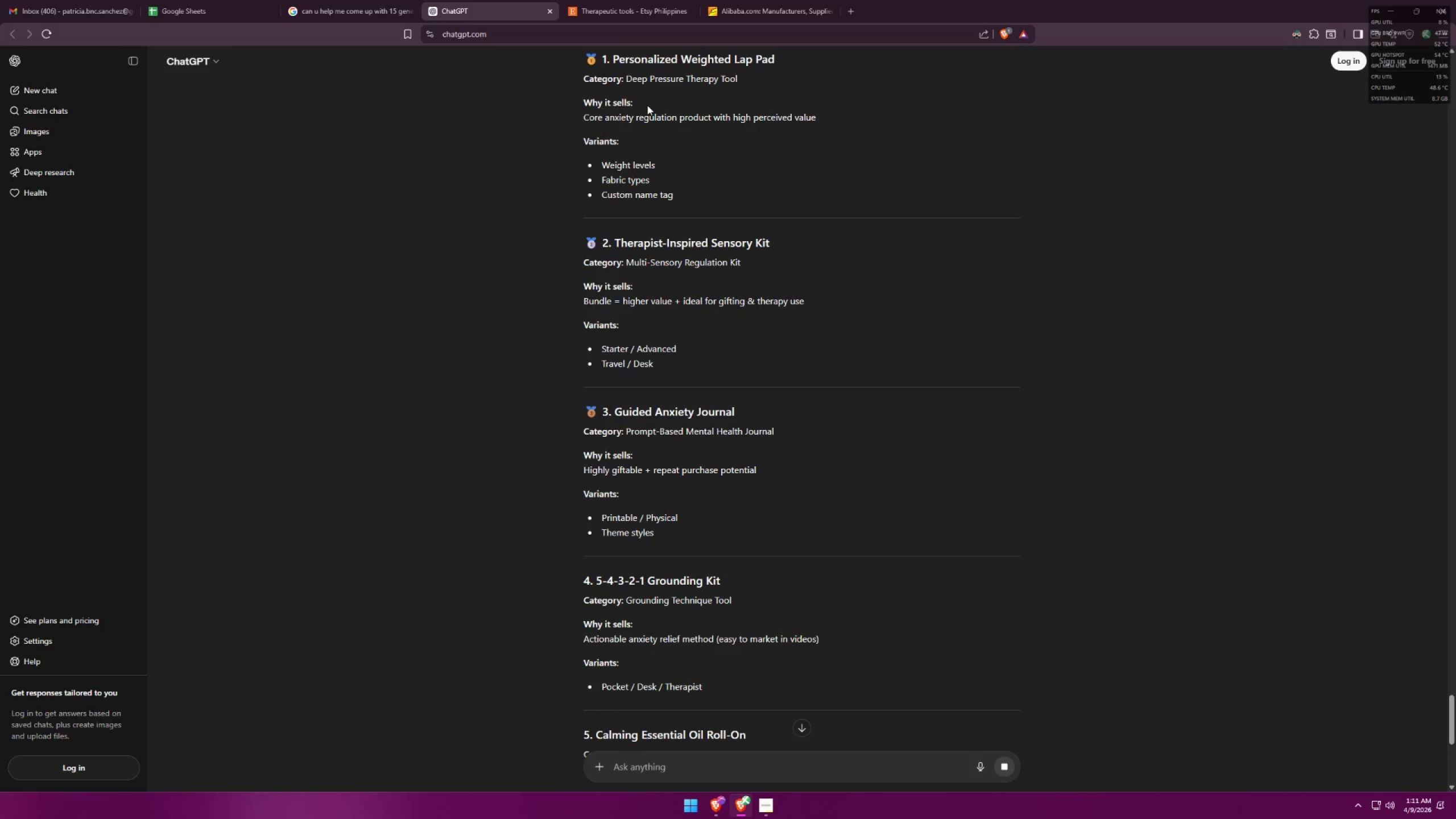 
scroll: coordinate [651, 101], scroll_direction: down, amount: 5.0
 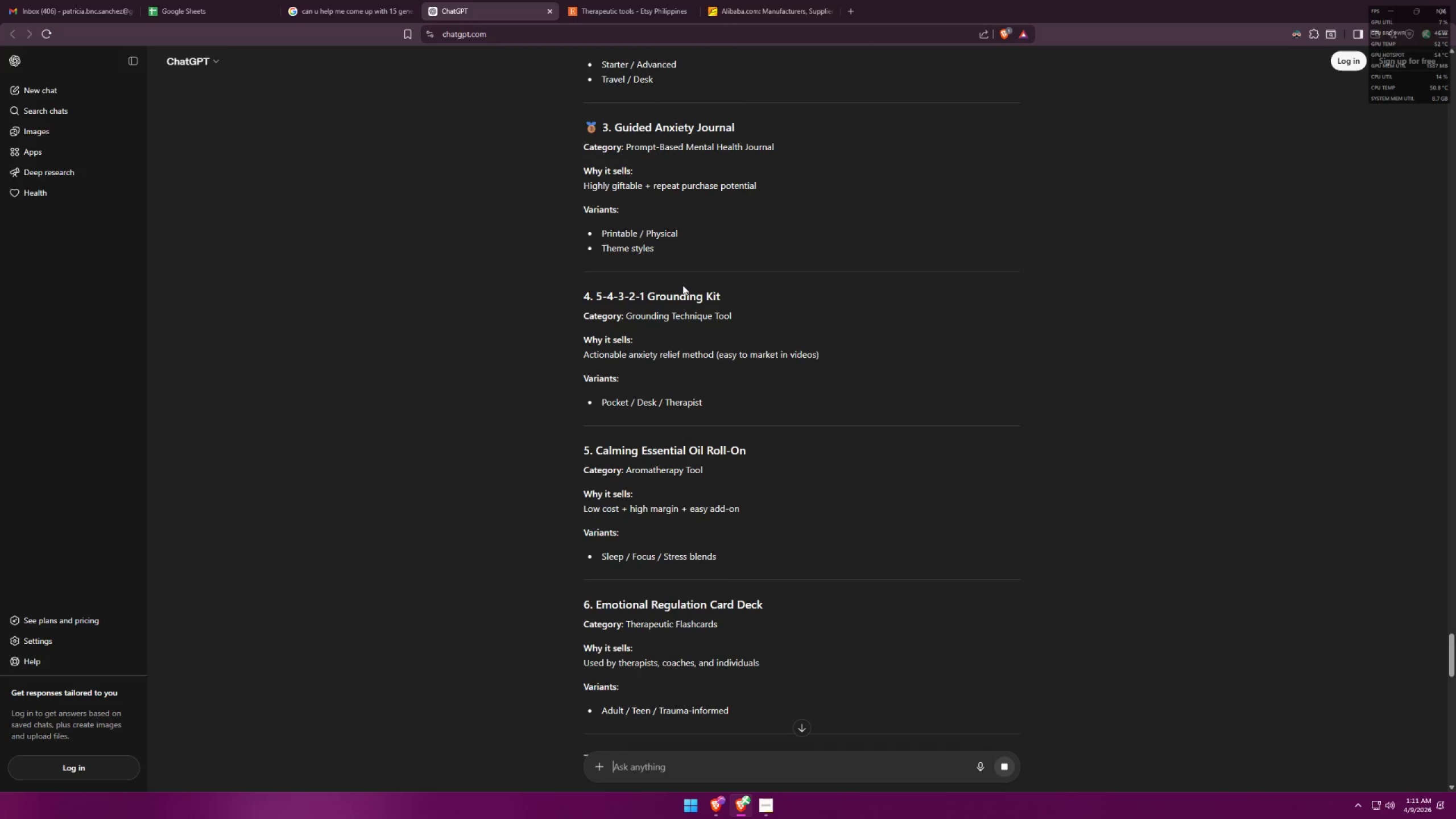 
left_click_drag(start_coordinate=[627, 320], to_coordinate=[714, 313])
 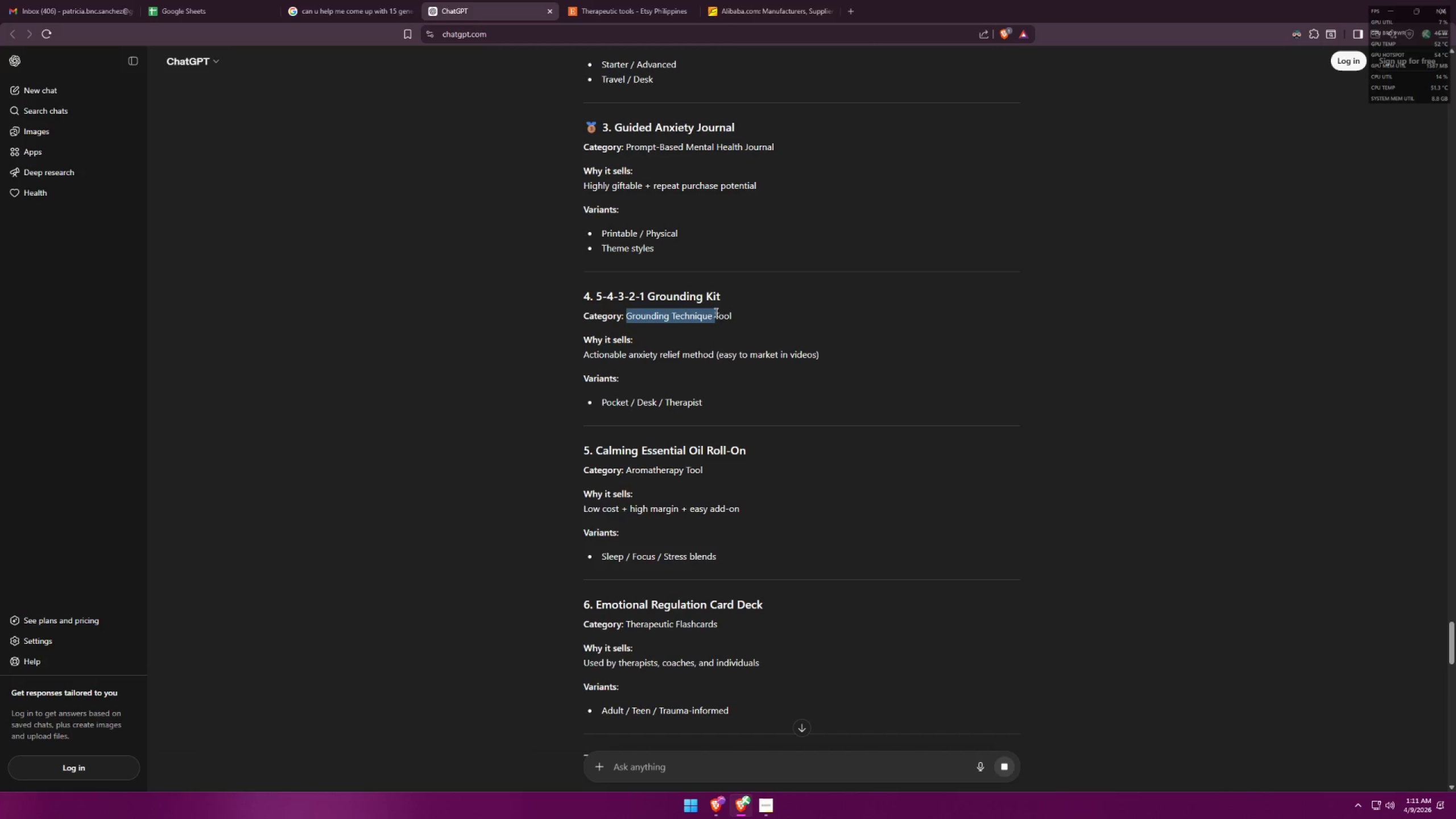 
key(Control+ControlLeft)
 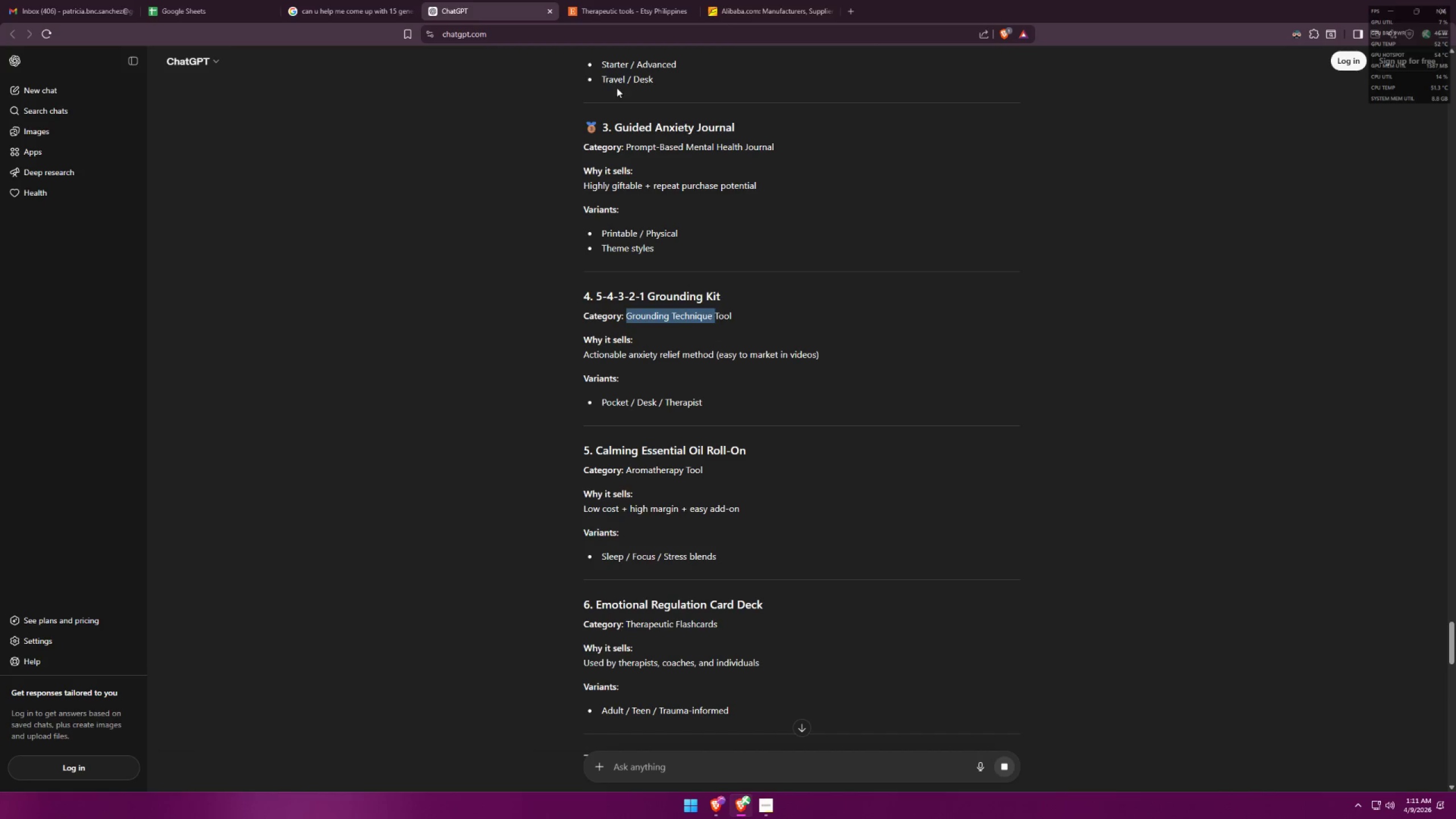 
key(Control+C)
 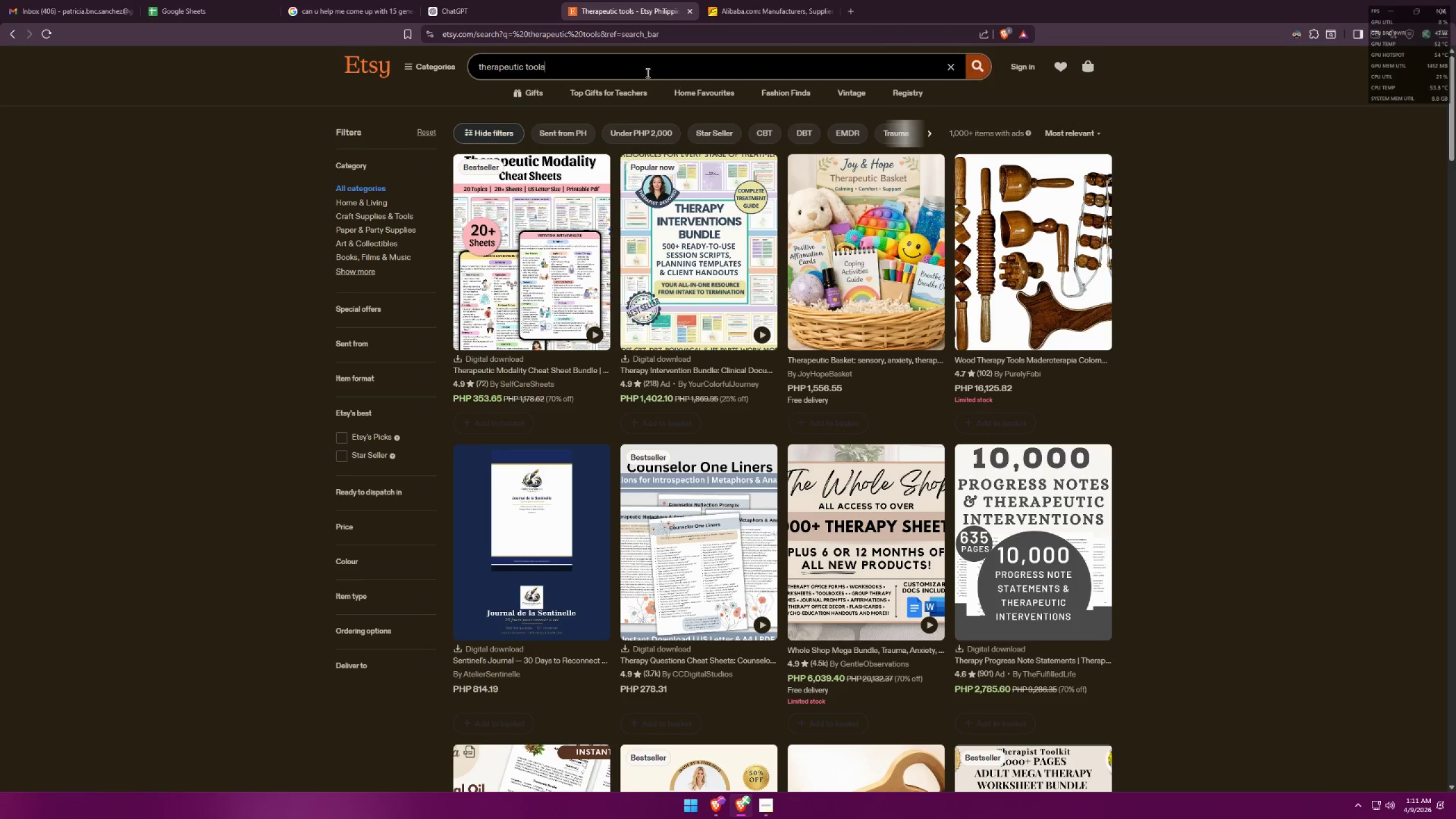 
left_click_drag(start_coordinate=[641, 73], to_coordinate=[371, 60])
 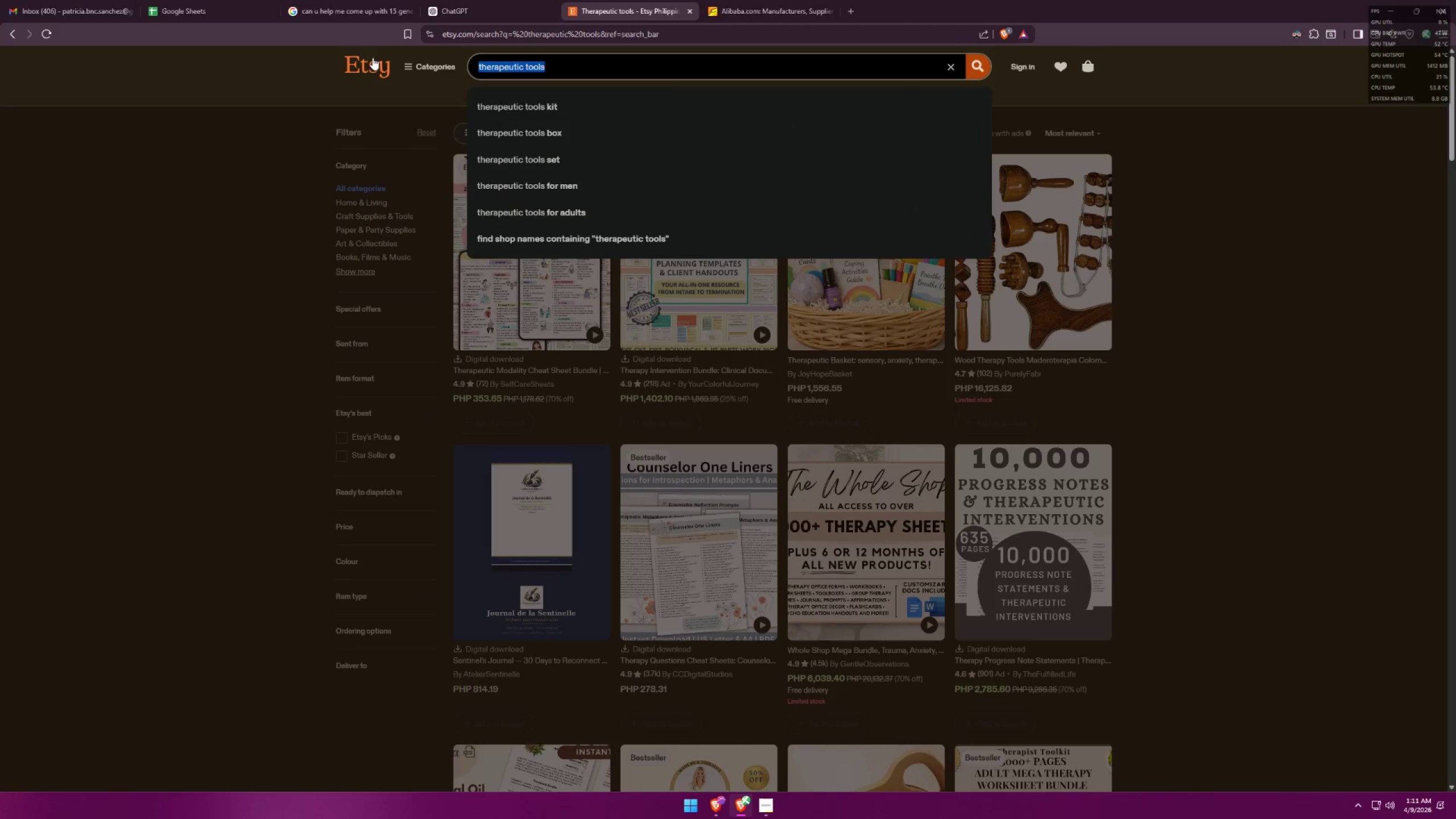 
key(Control+ControlLeft)
 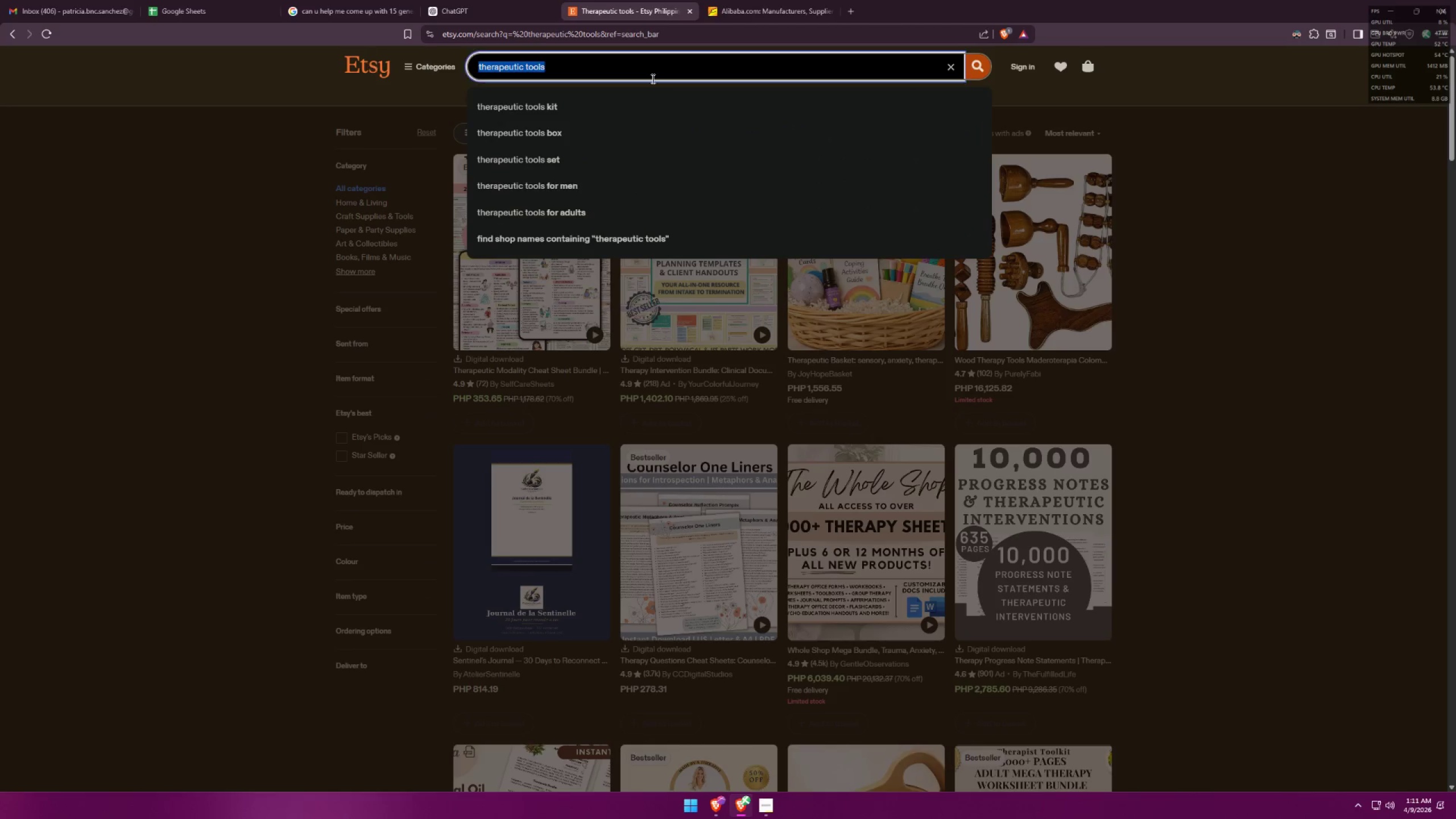 
key(Control+V)
 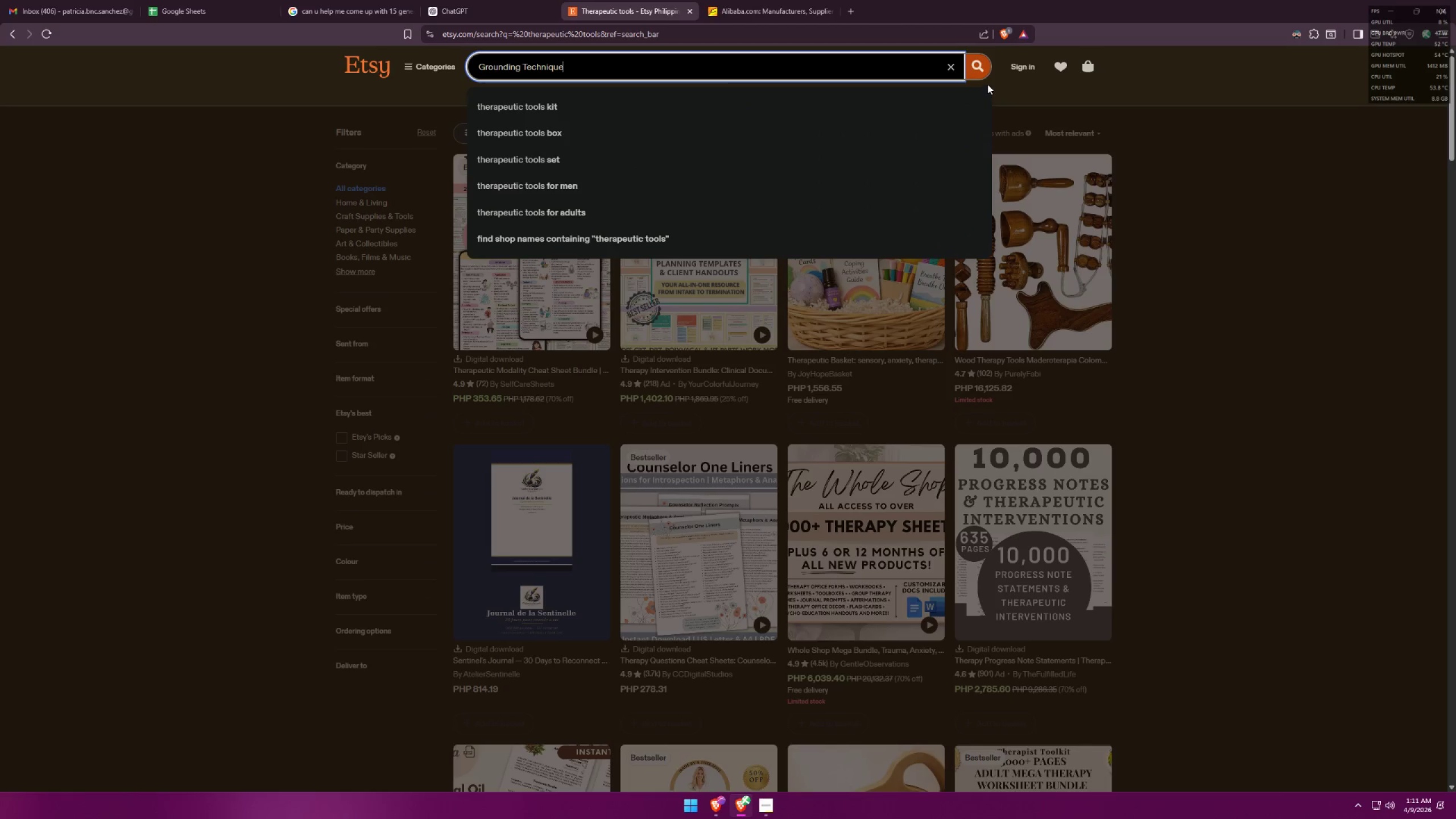 
left_click([977, 61])
 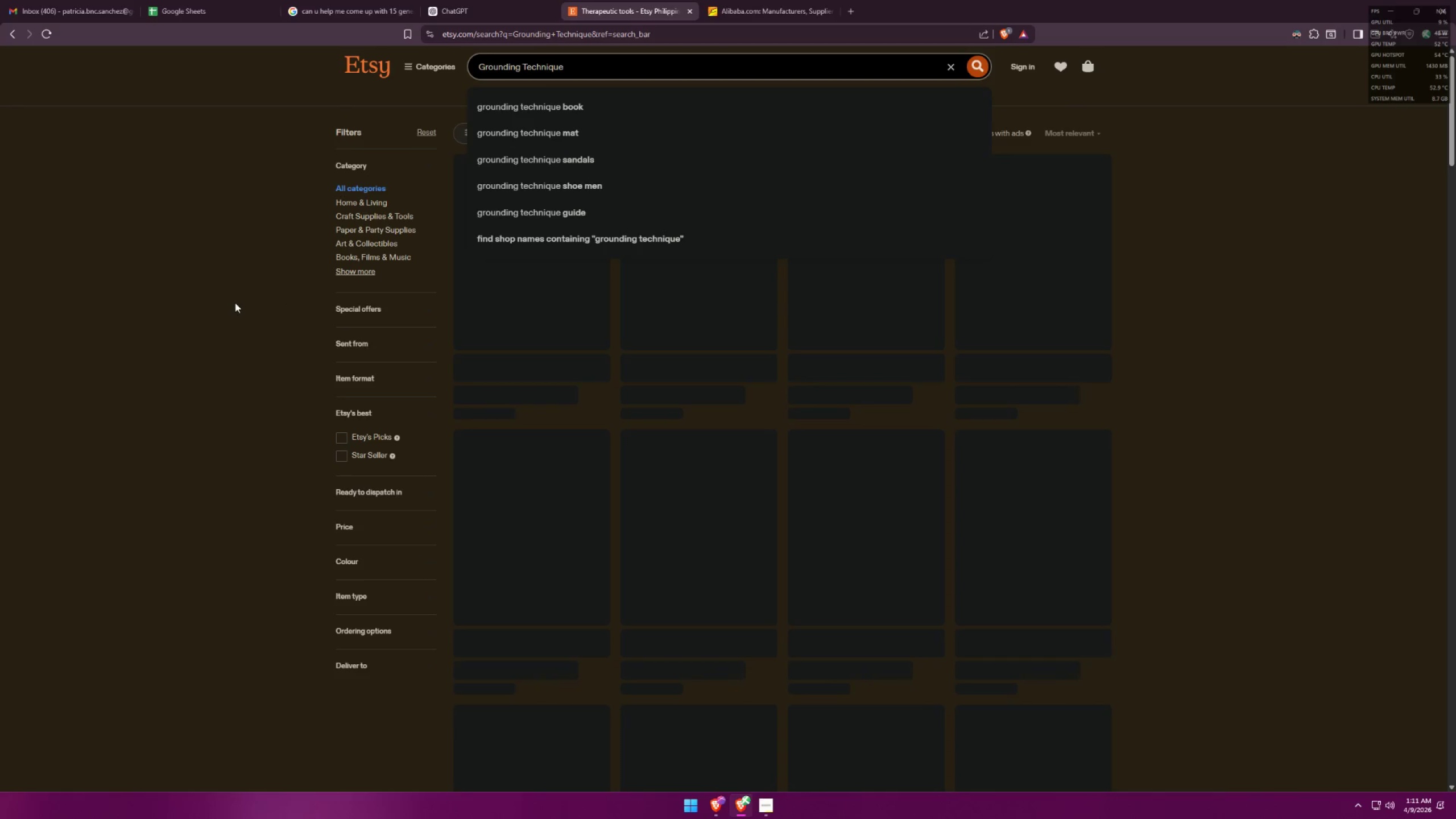 
left_click([1261, 172])
 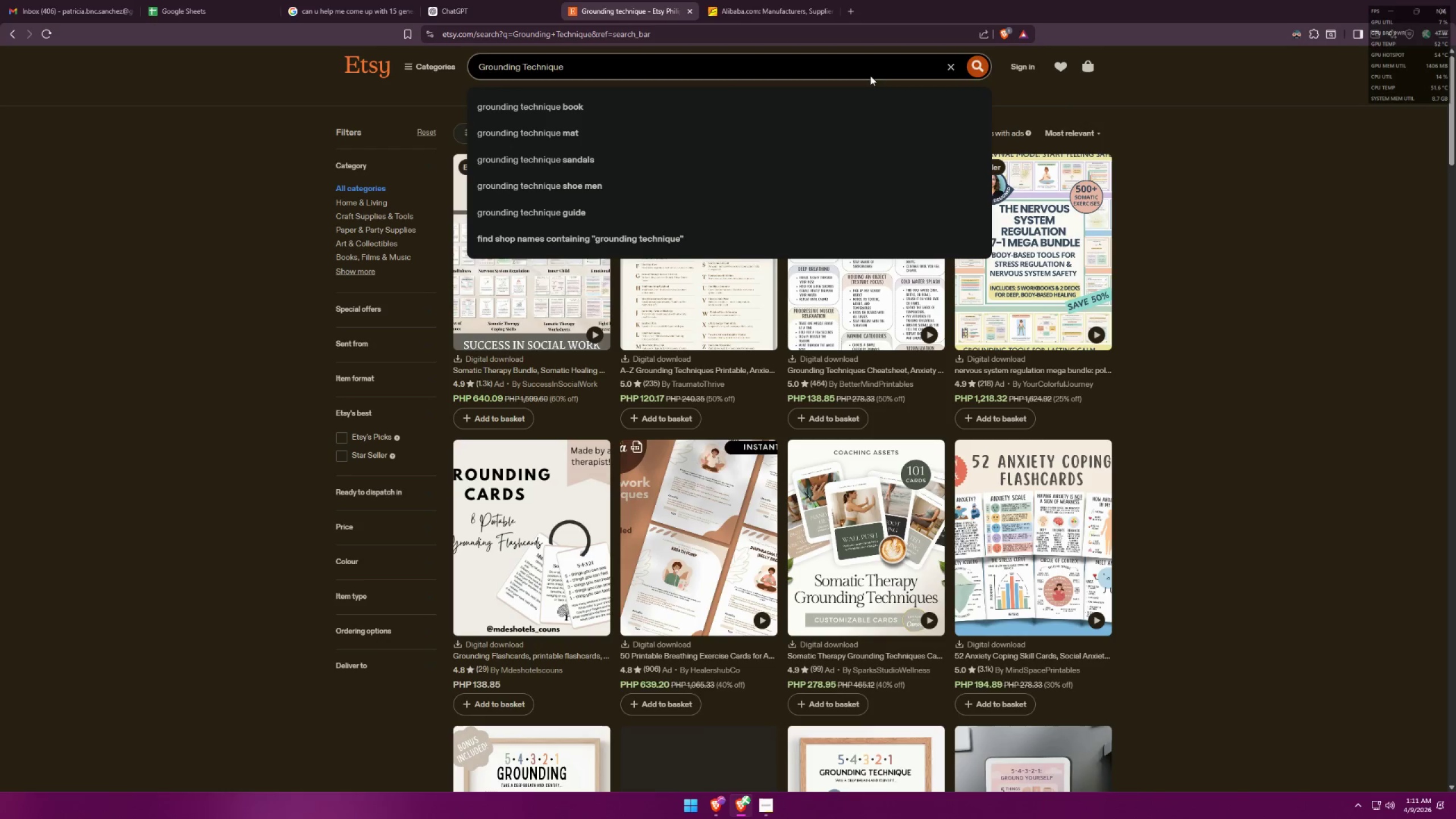 
left_click([1185, 146])
 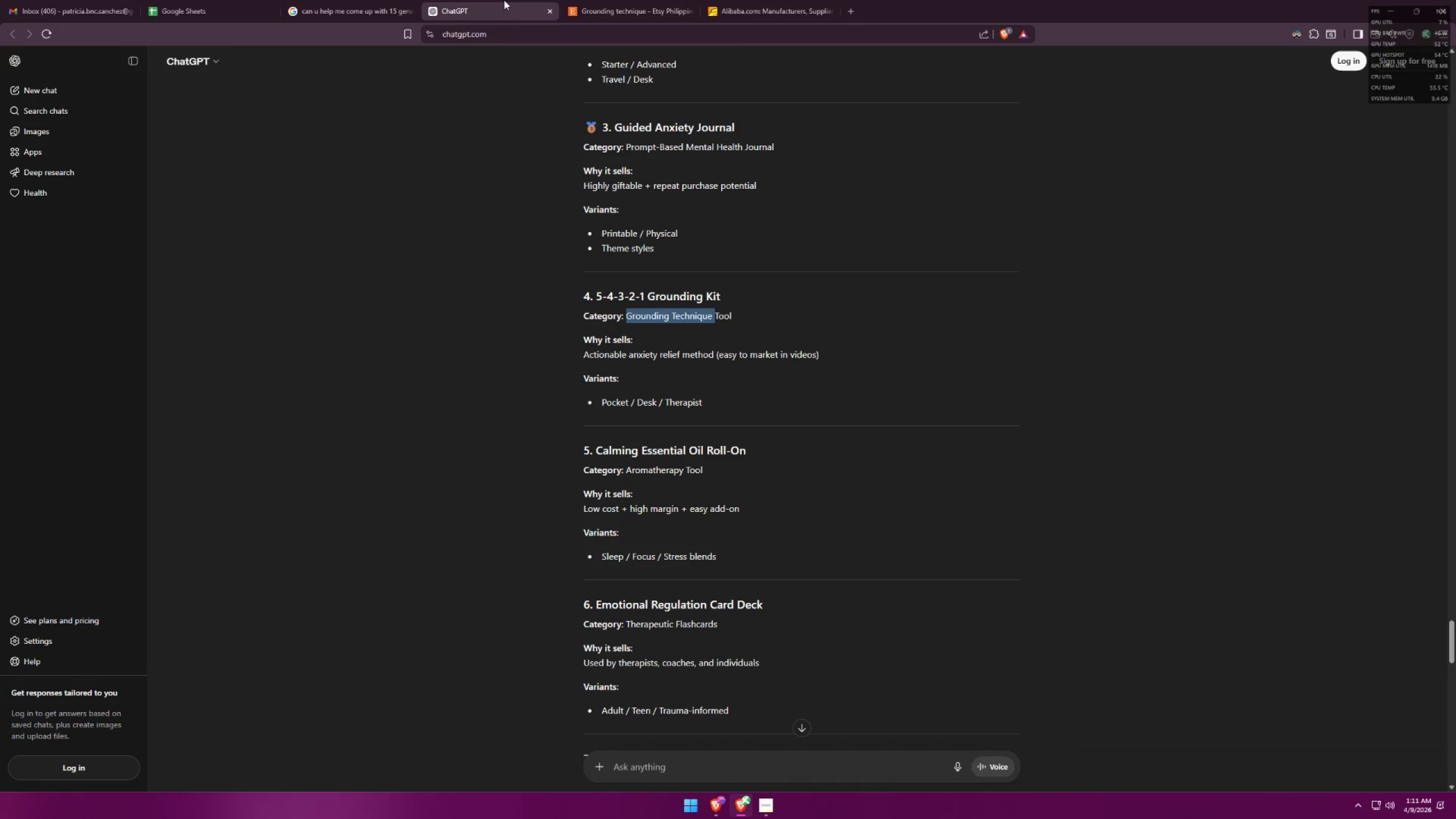 
wait(5.86)
 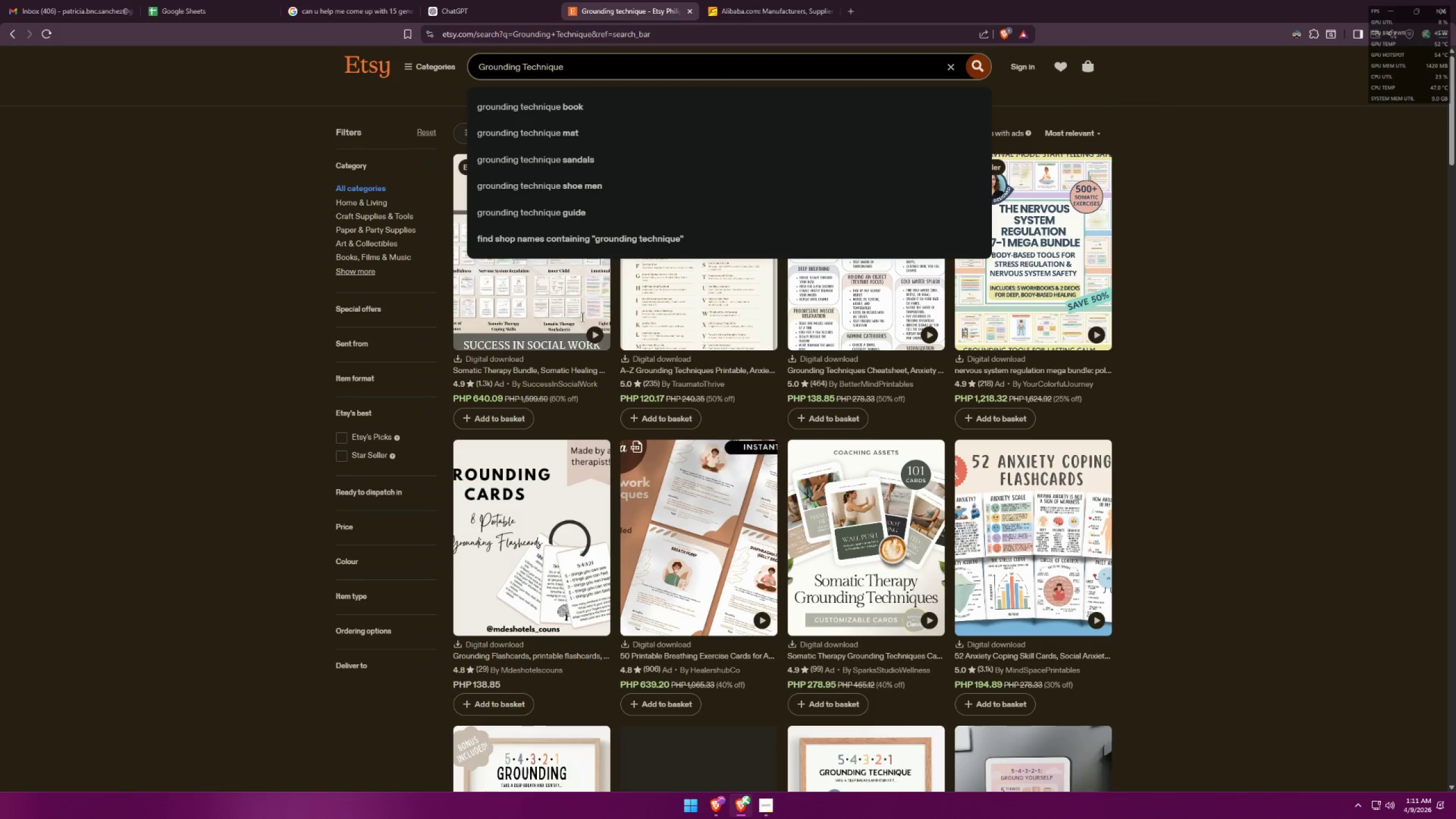 
scroll: coordinate [782, 461], scroll_direction: down, amount: 15.0